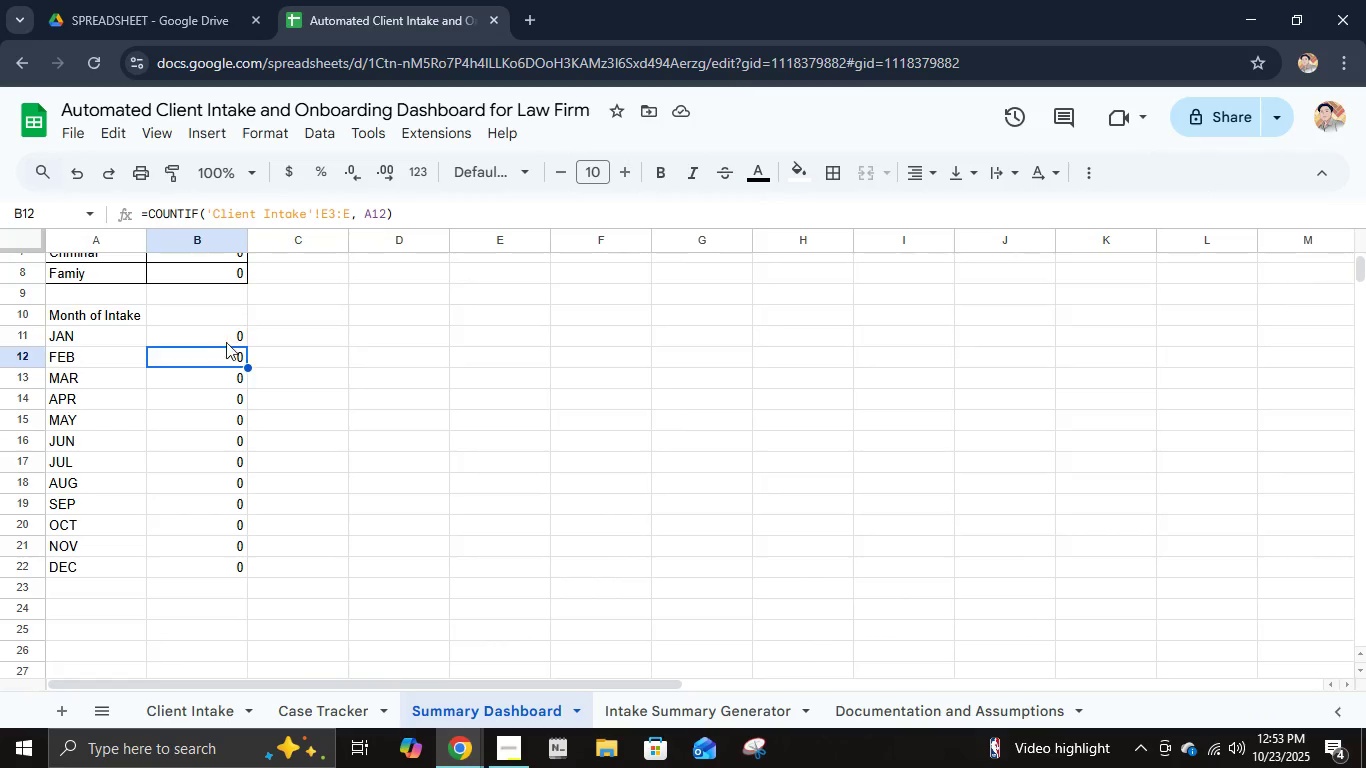 
left_click([226, 342])
 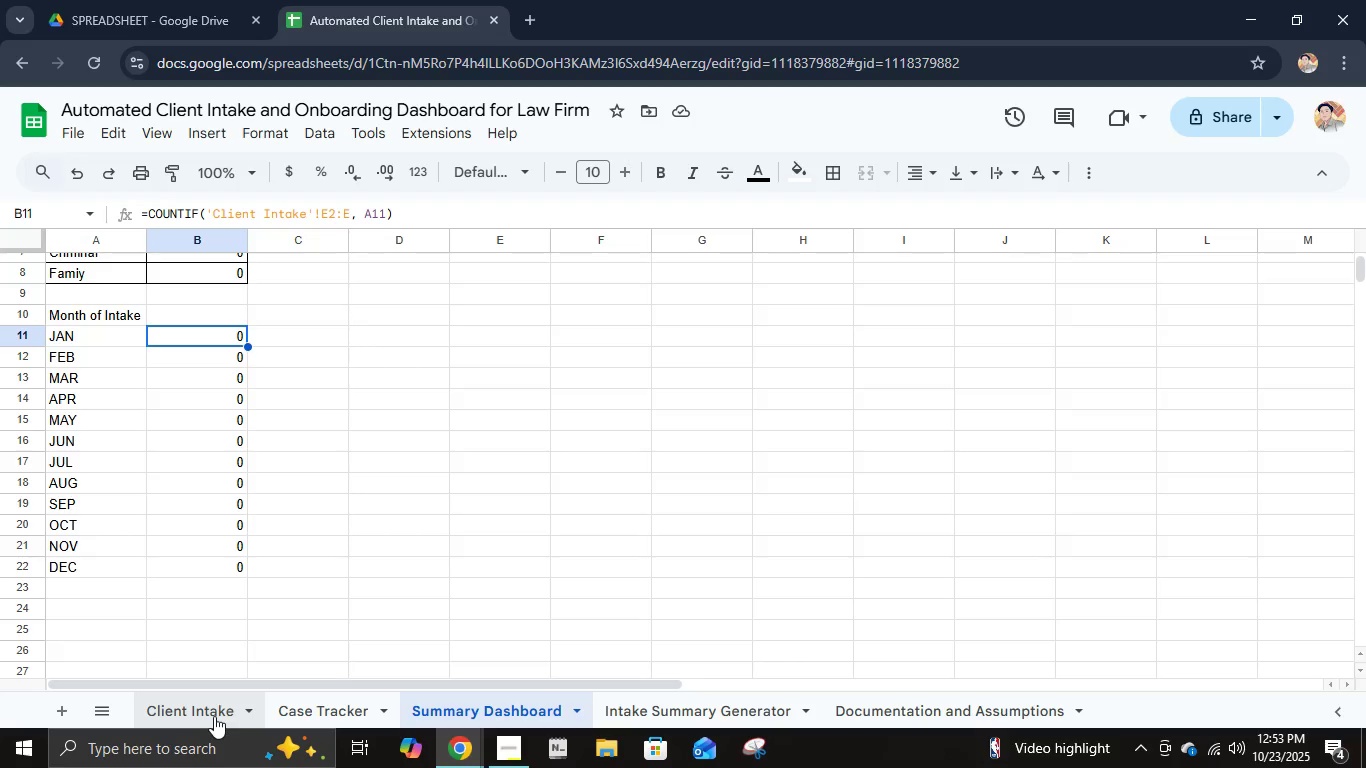 
left_click([197, 709])
 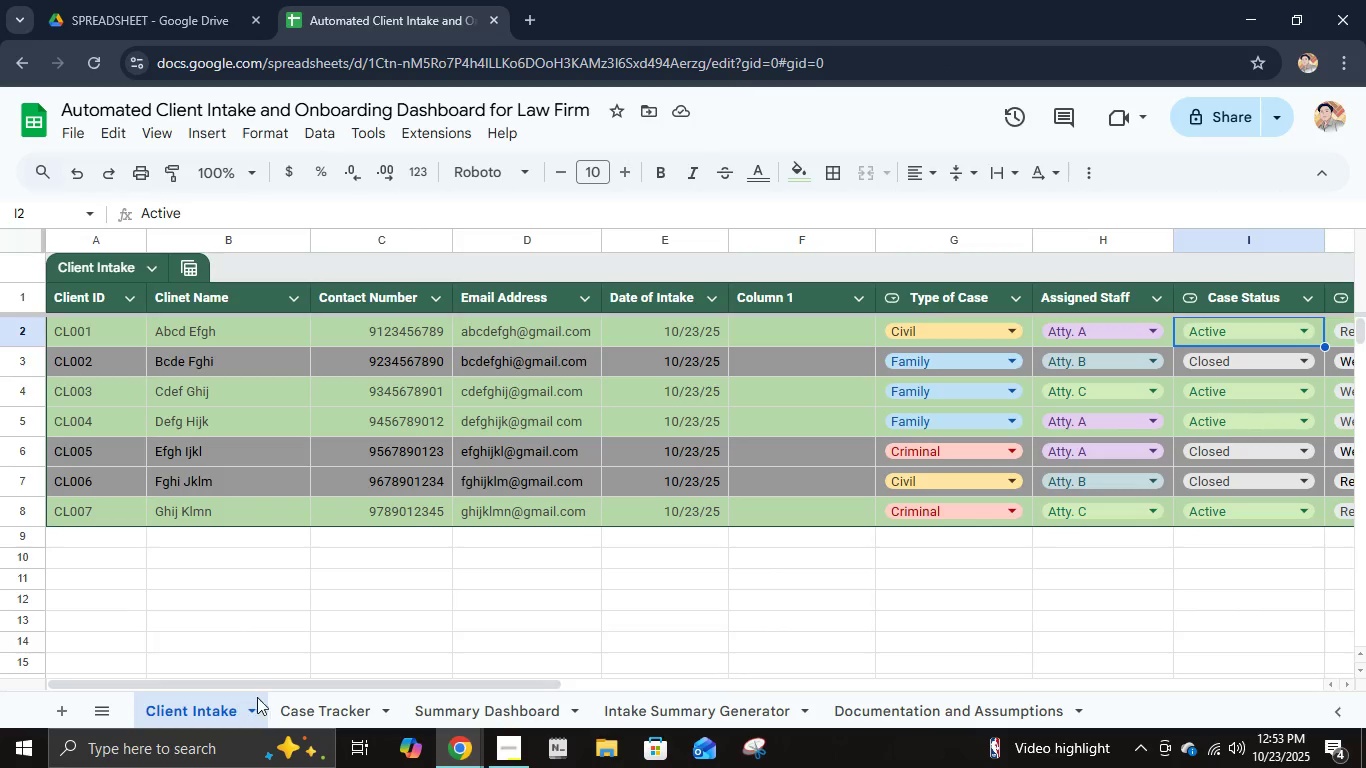 
left_click([282, 710])
 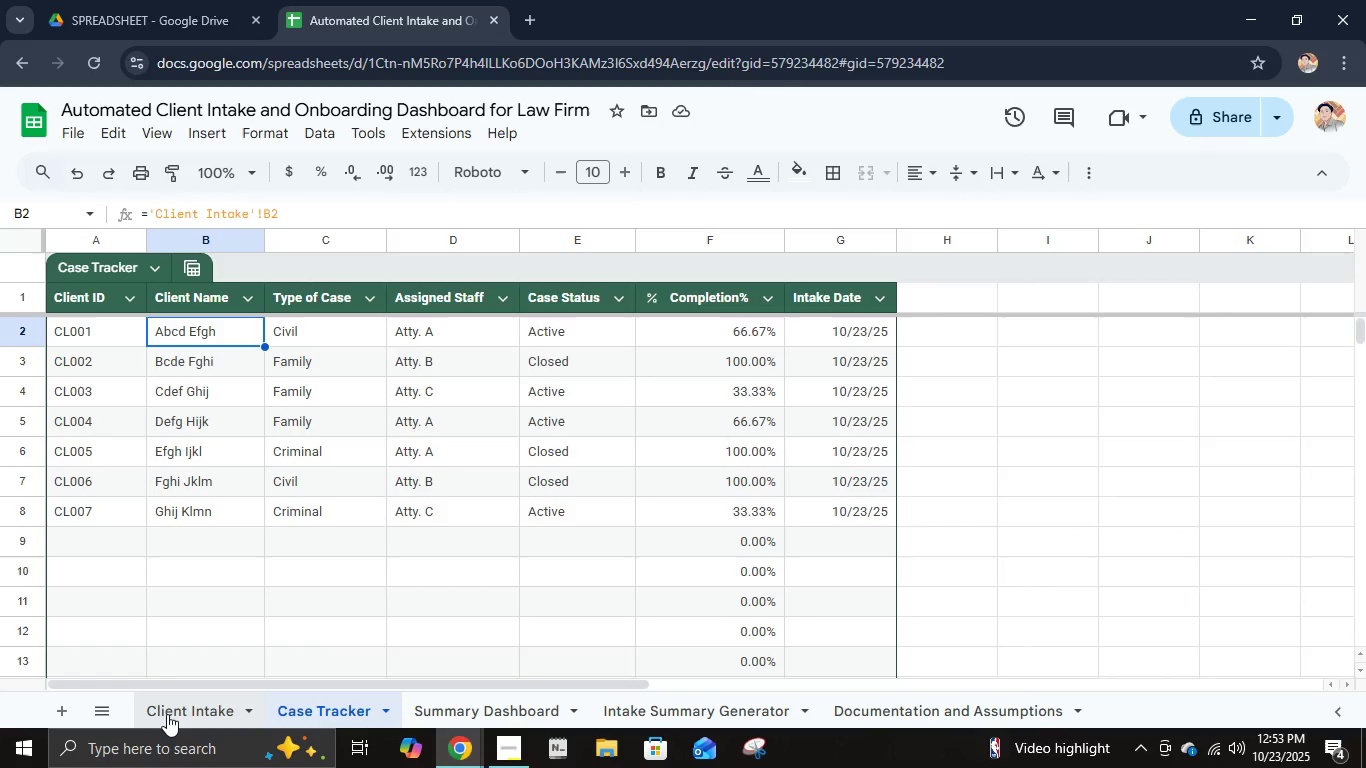 
left_click([167, 714])
 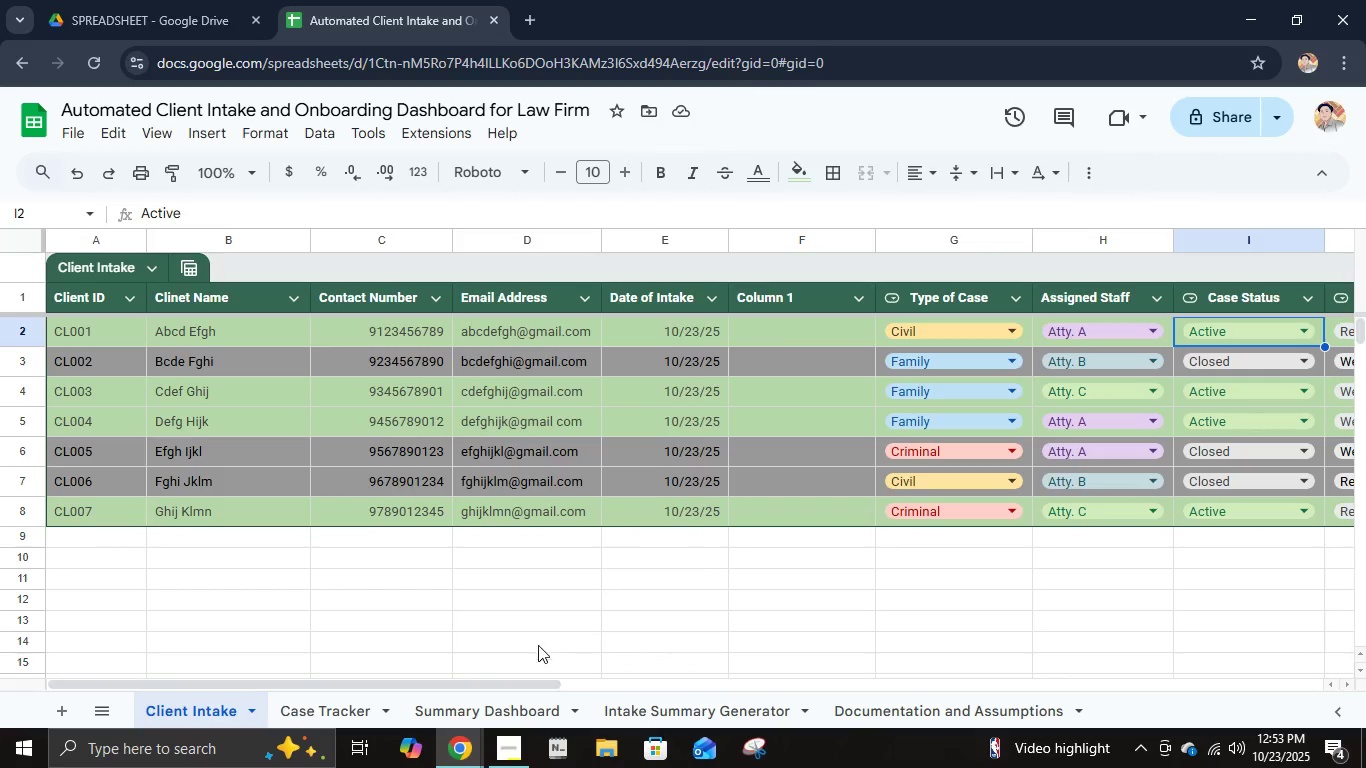 
left_click([505, 705])
 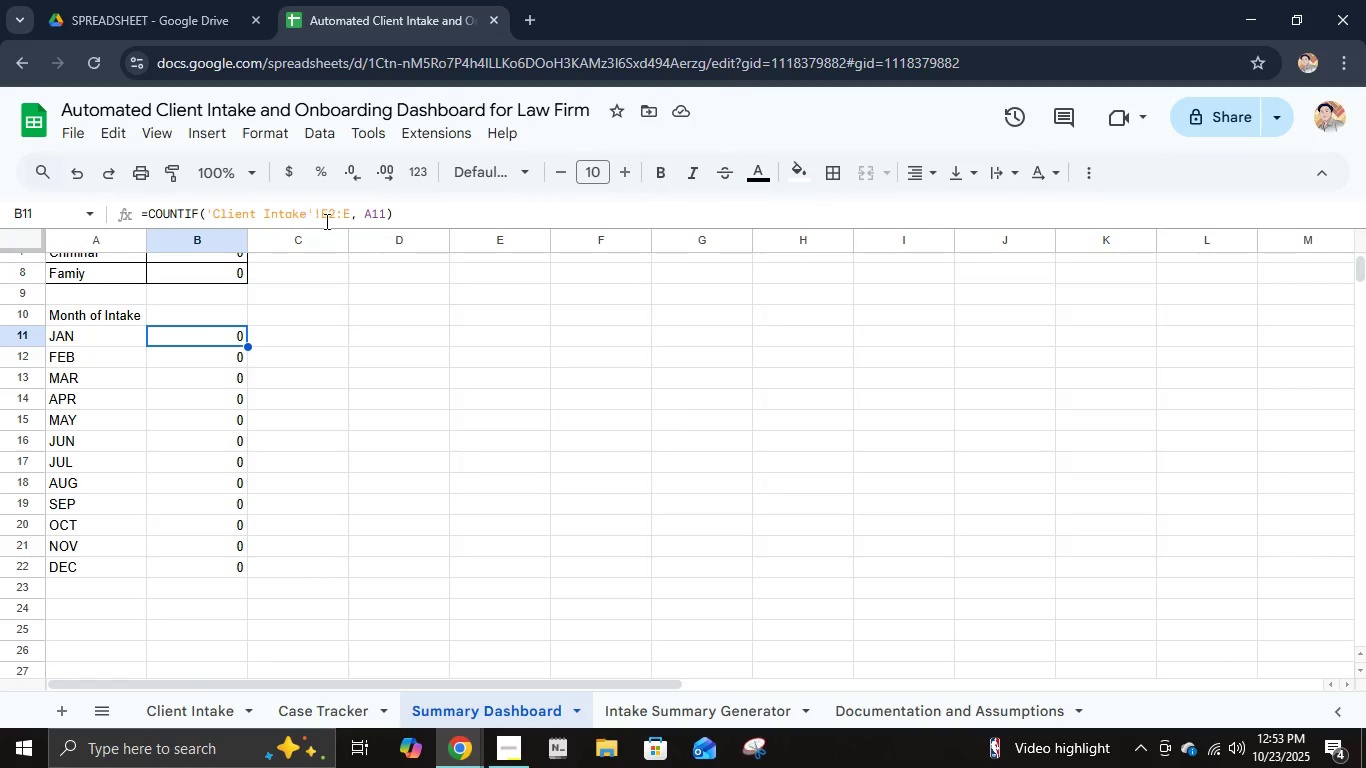 
left_click([326, 217])
 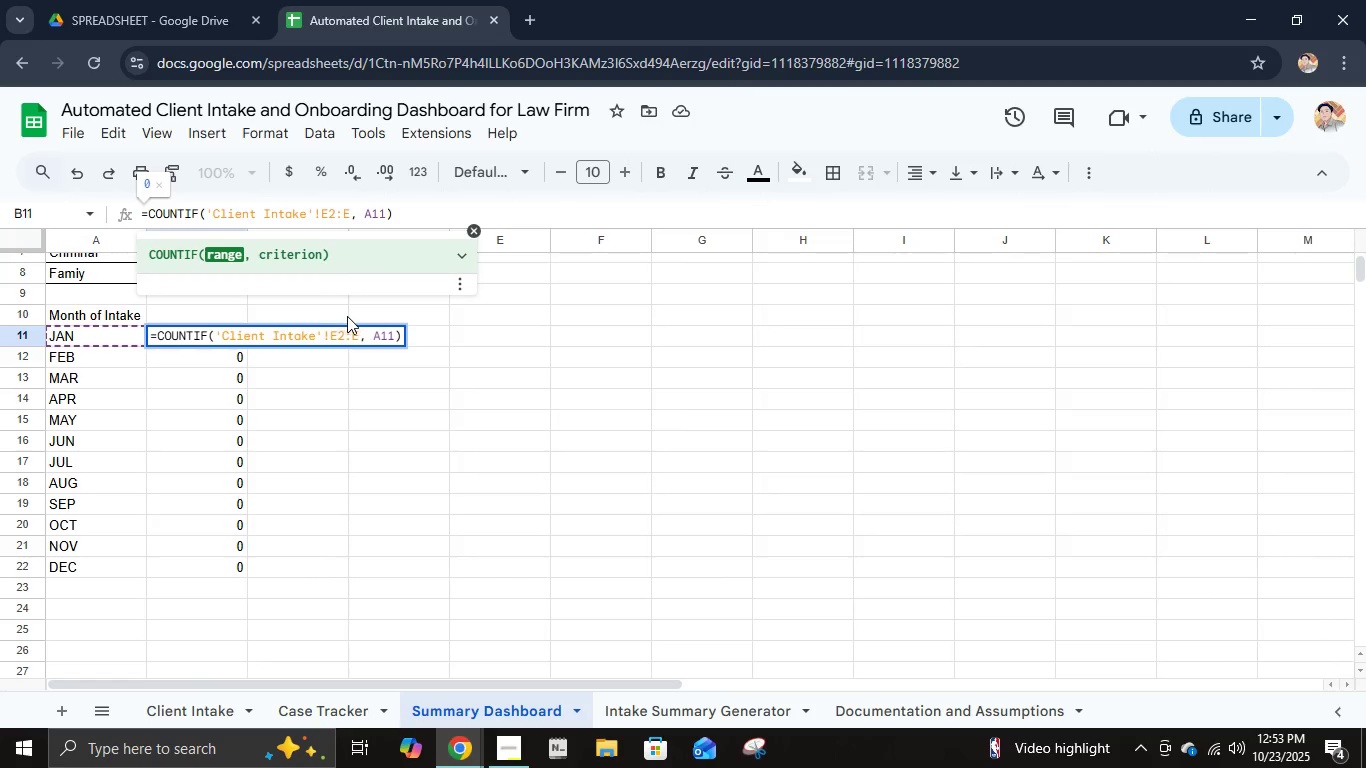 
key(Backspace)
 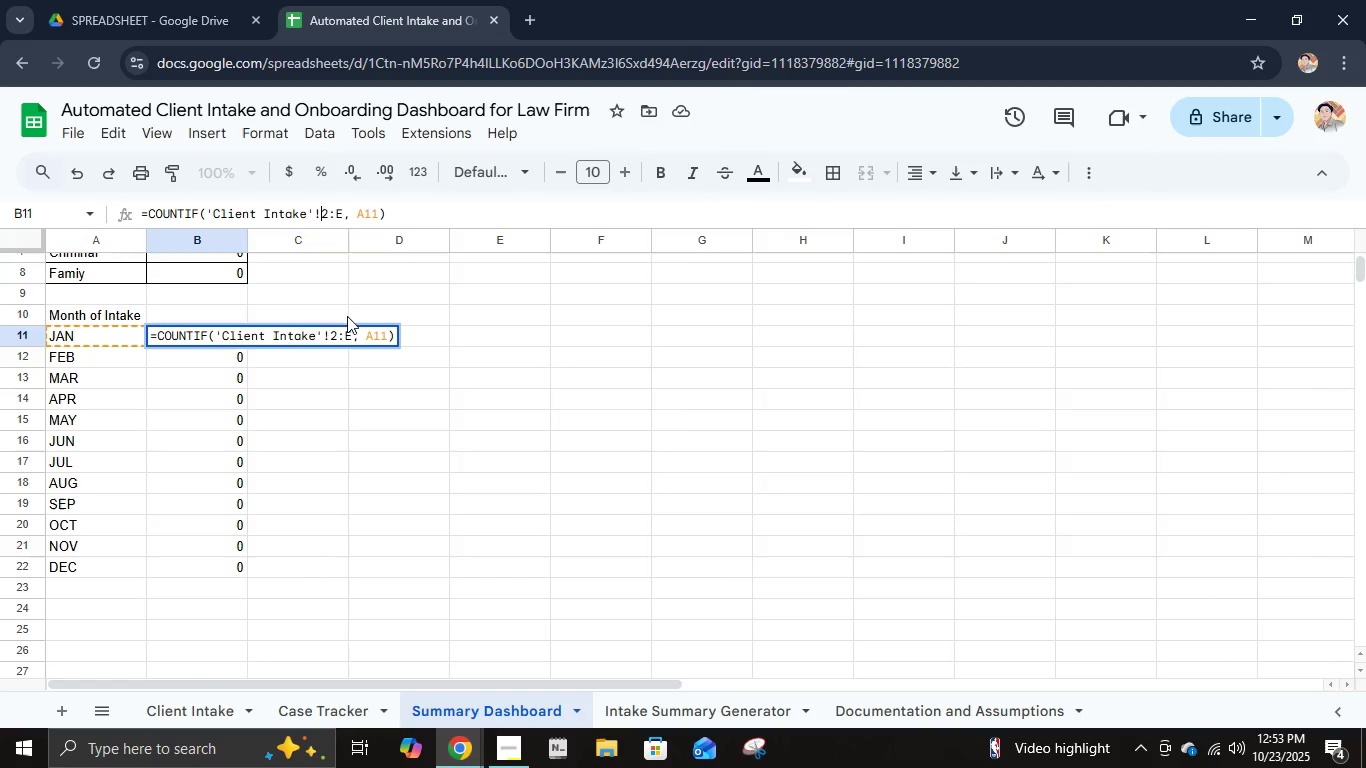 
key(Shift+F)
 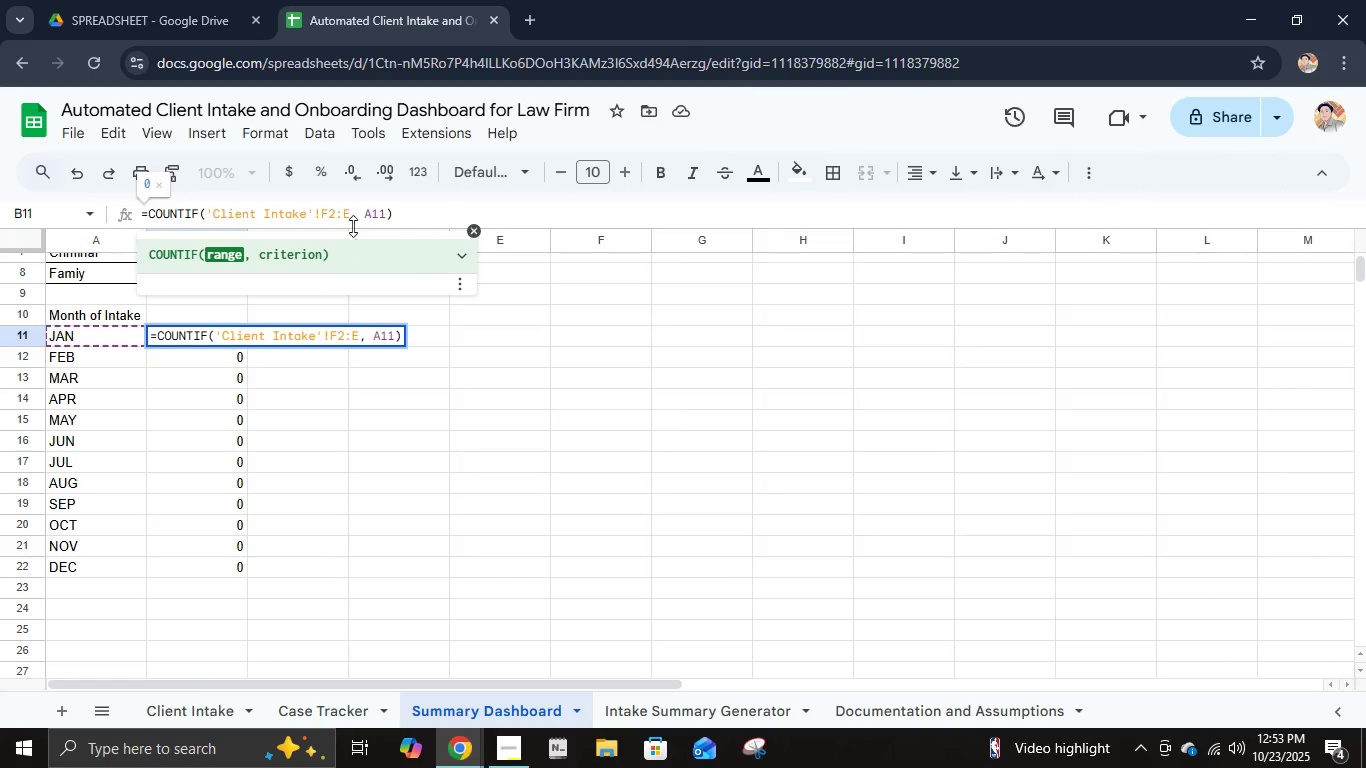 
left_click([353, 220])
 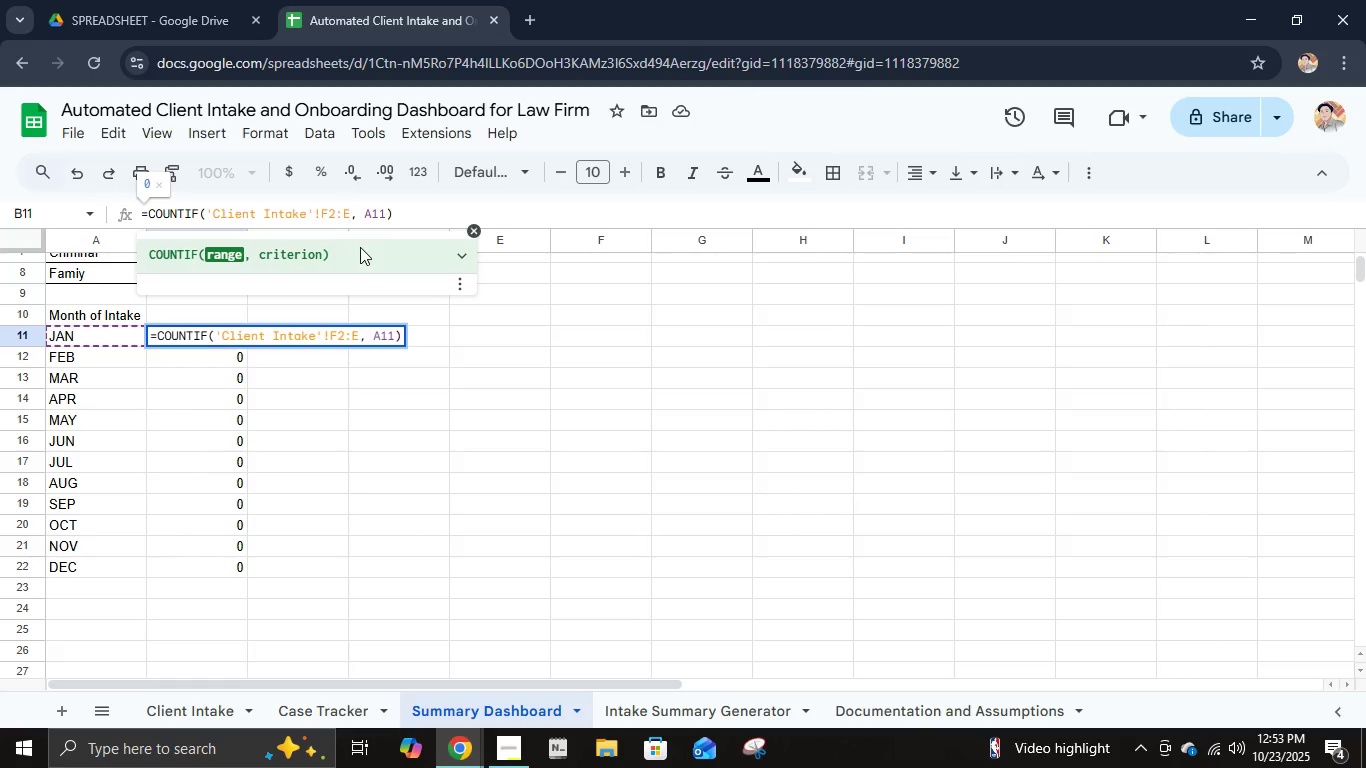 
key(Backspace)
 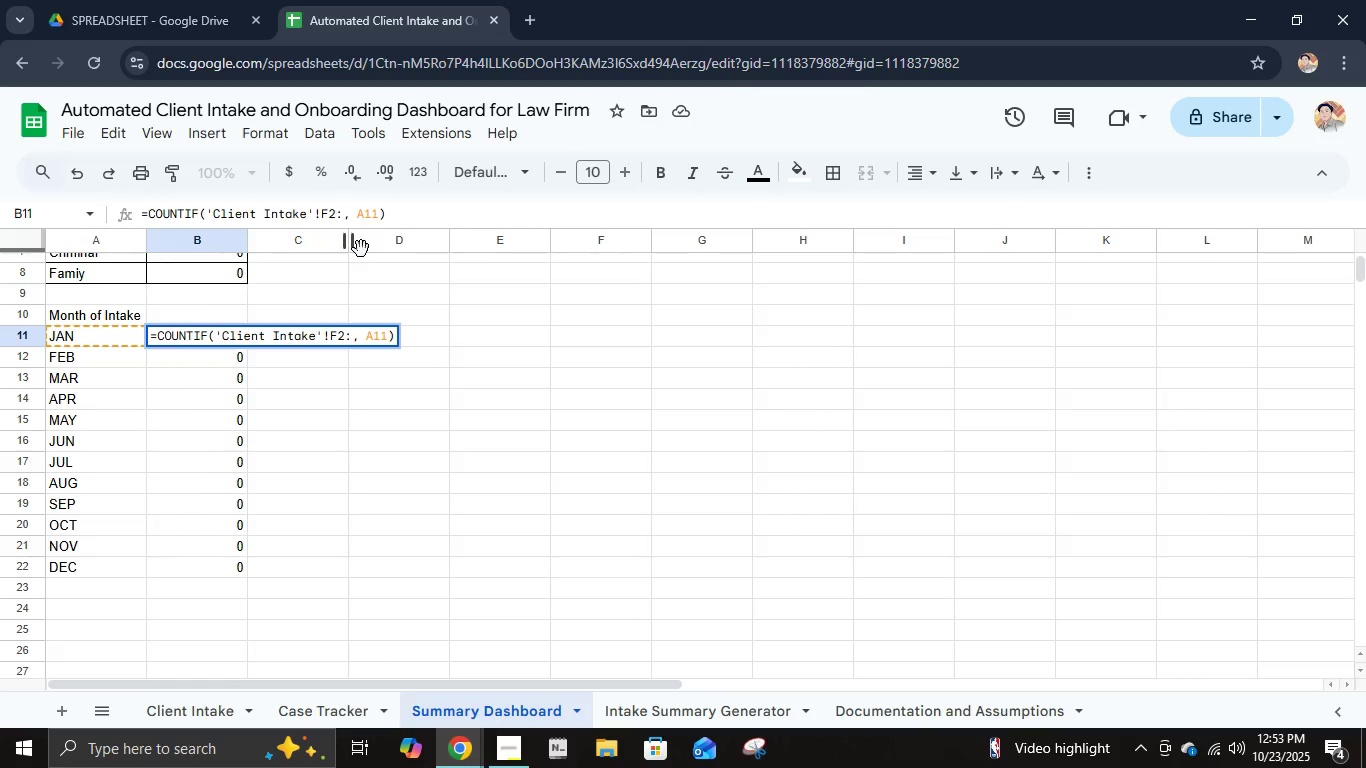 
key(Shift+F)
 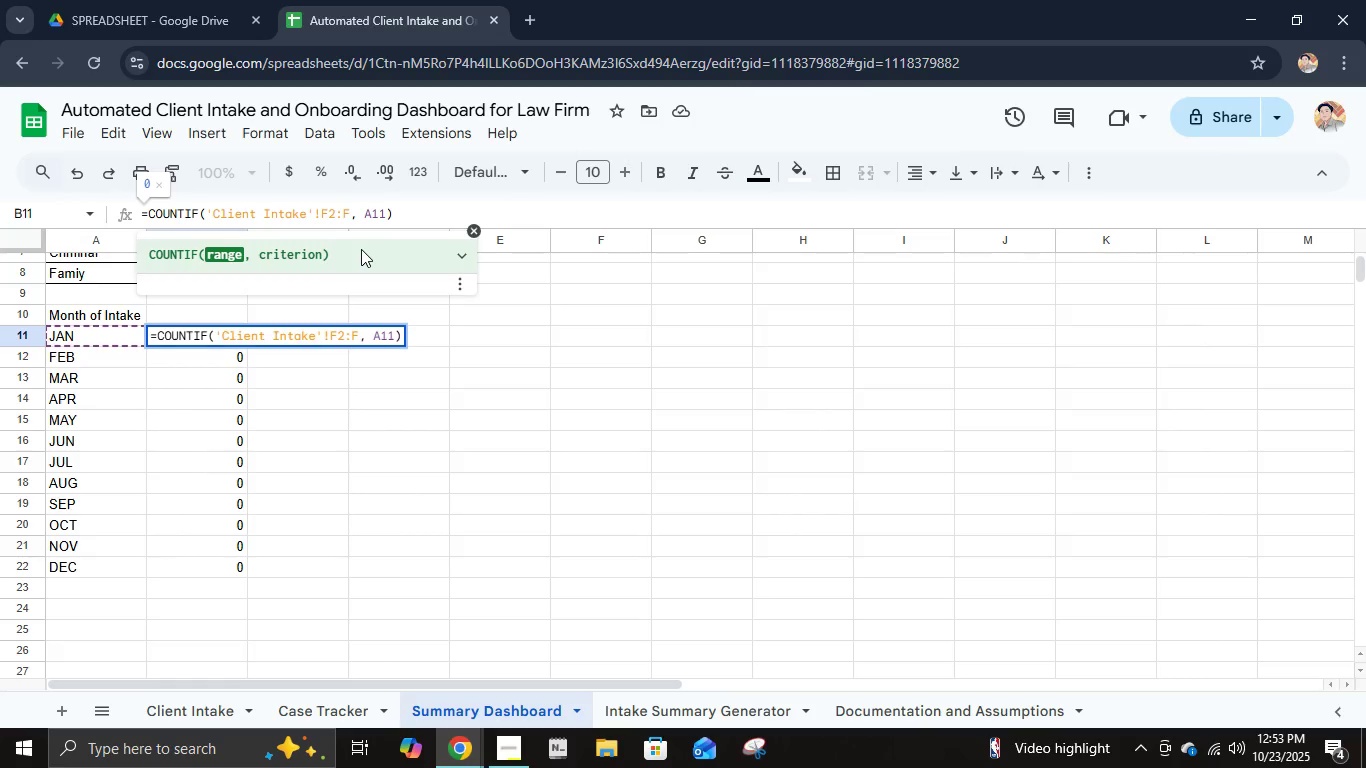 
key(Enter)
 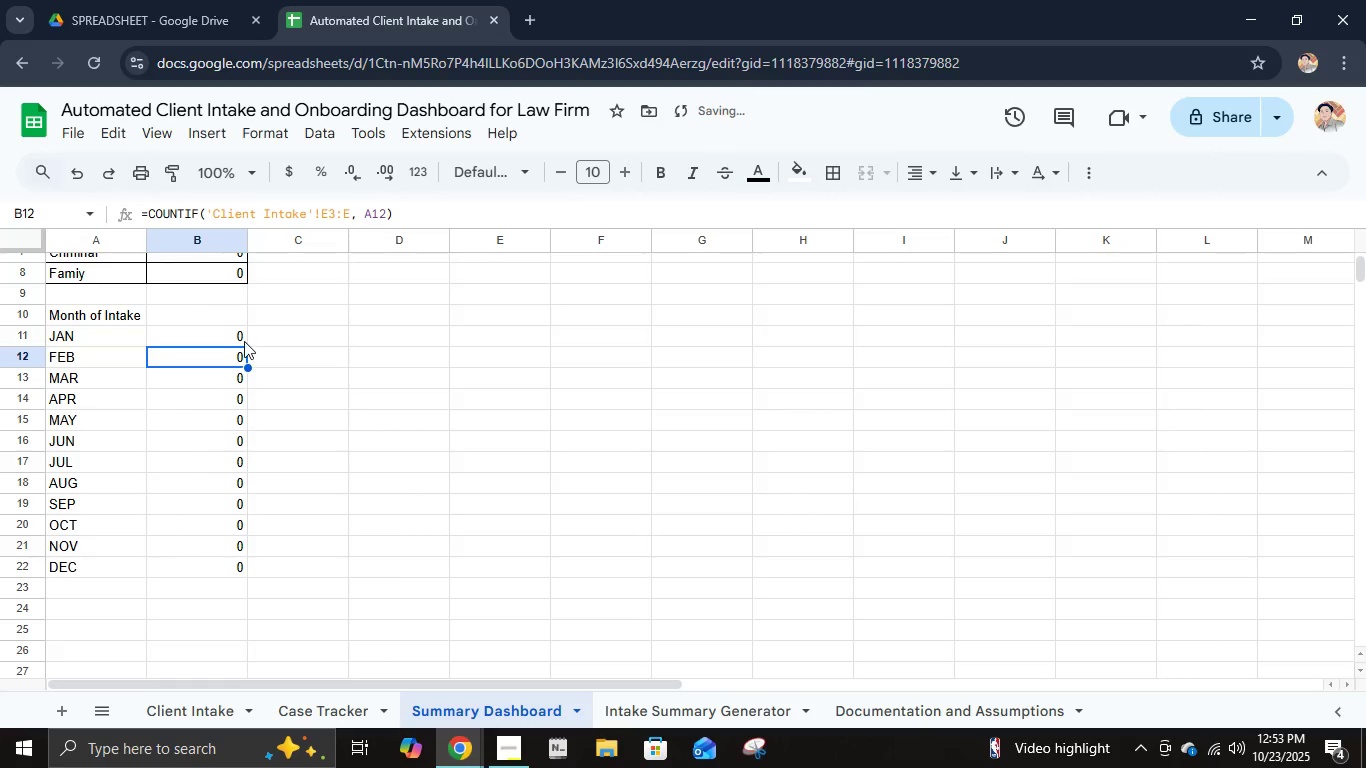 
left_click([242, 341])
 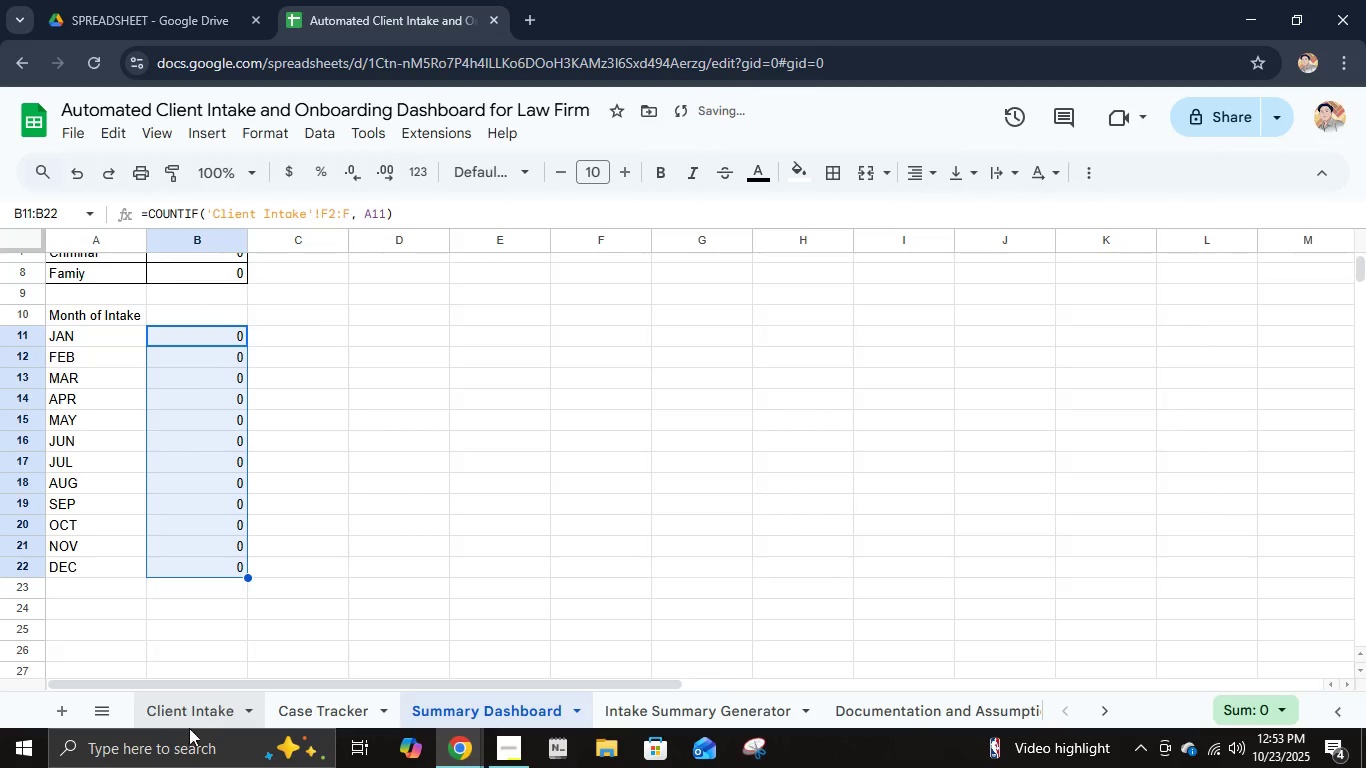 
left_click([822, 330])
 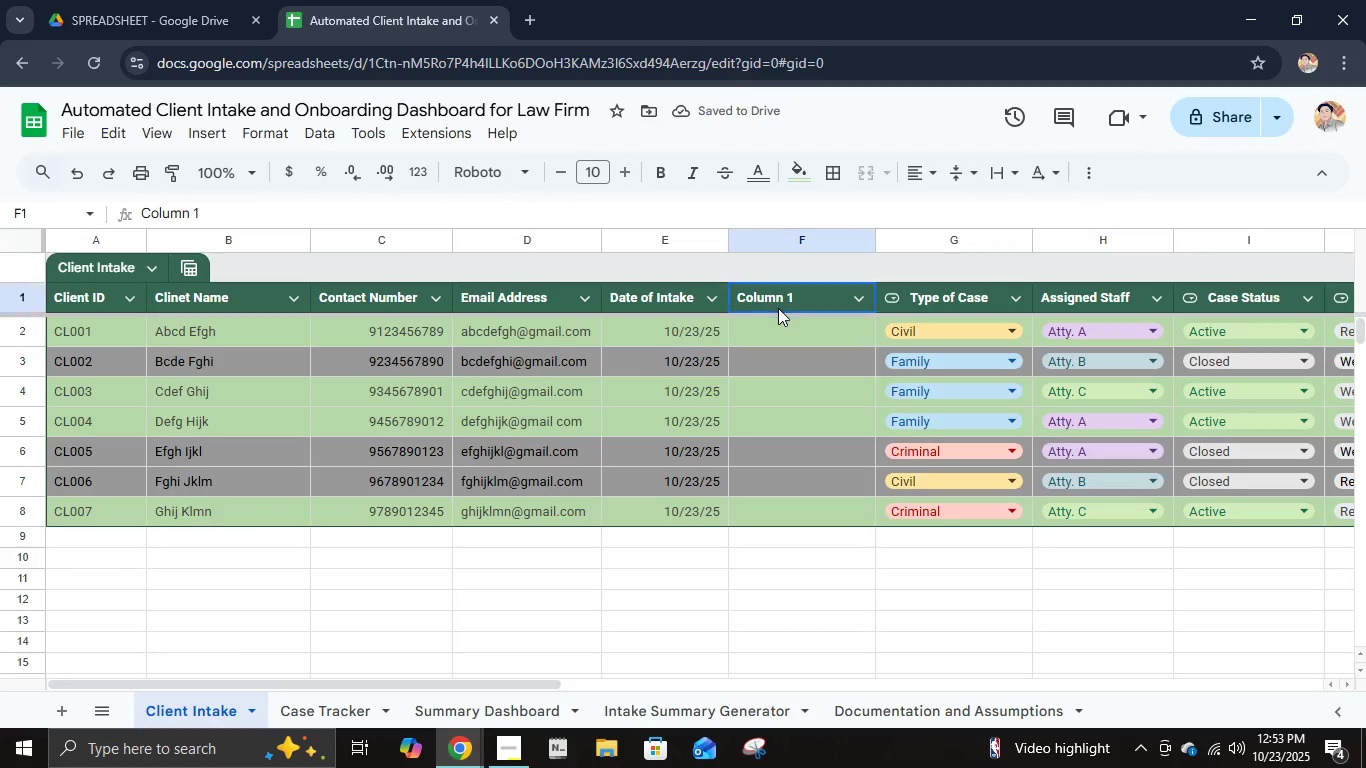 
double_click([779, 306])
 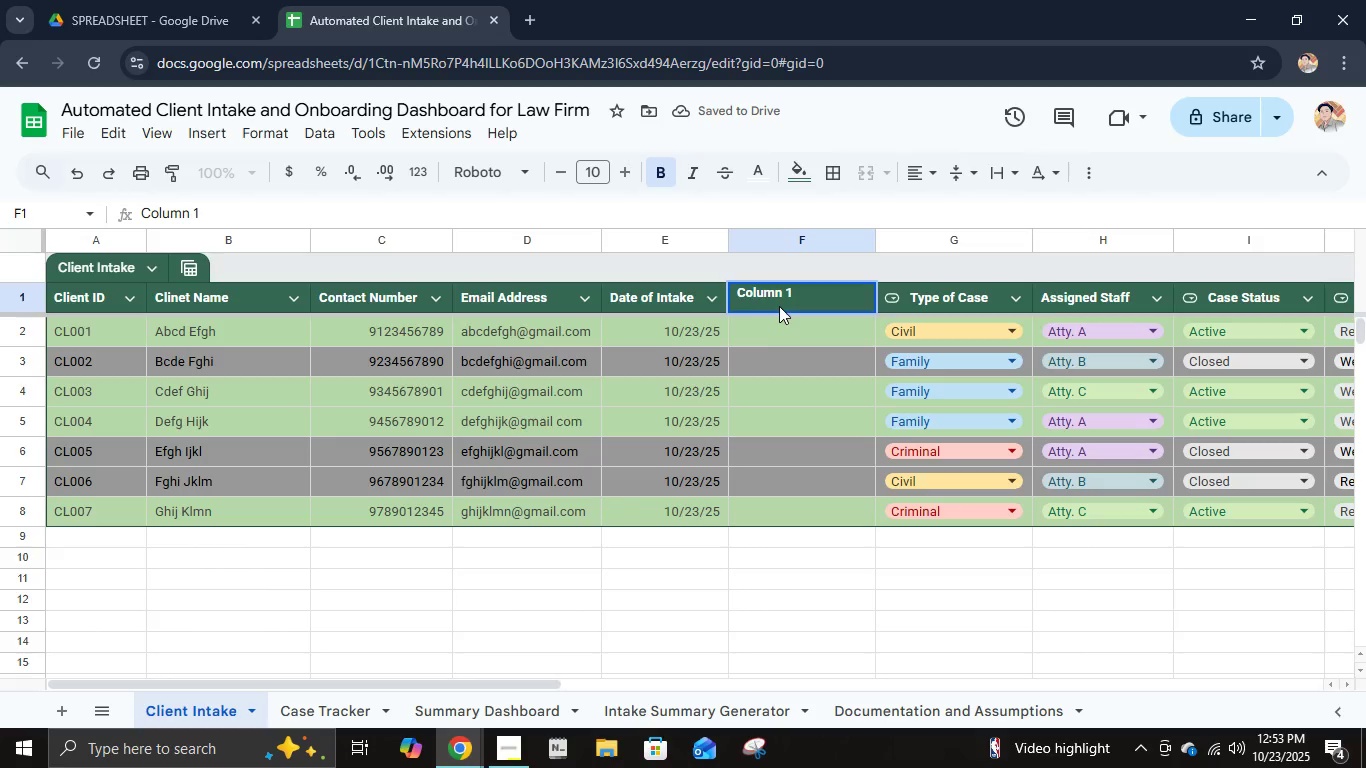 
key(Control+ControlLeft)
 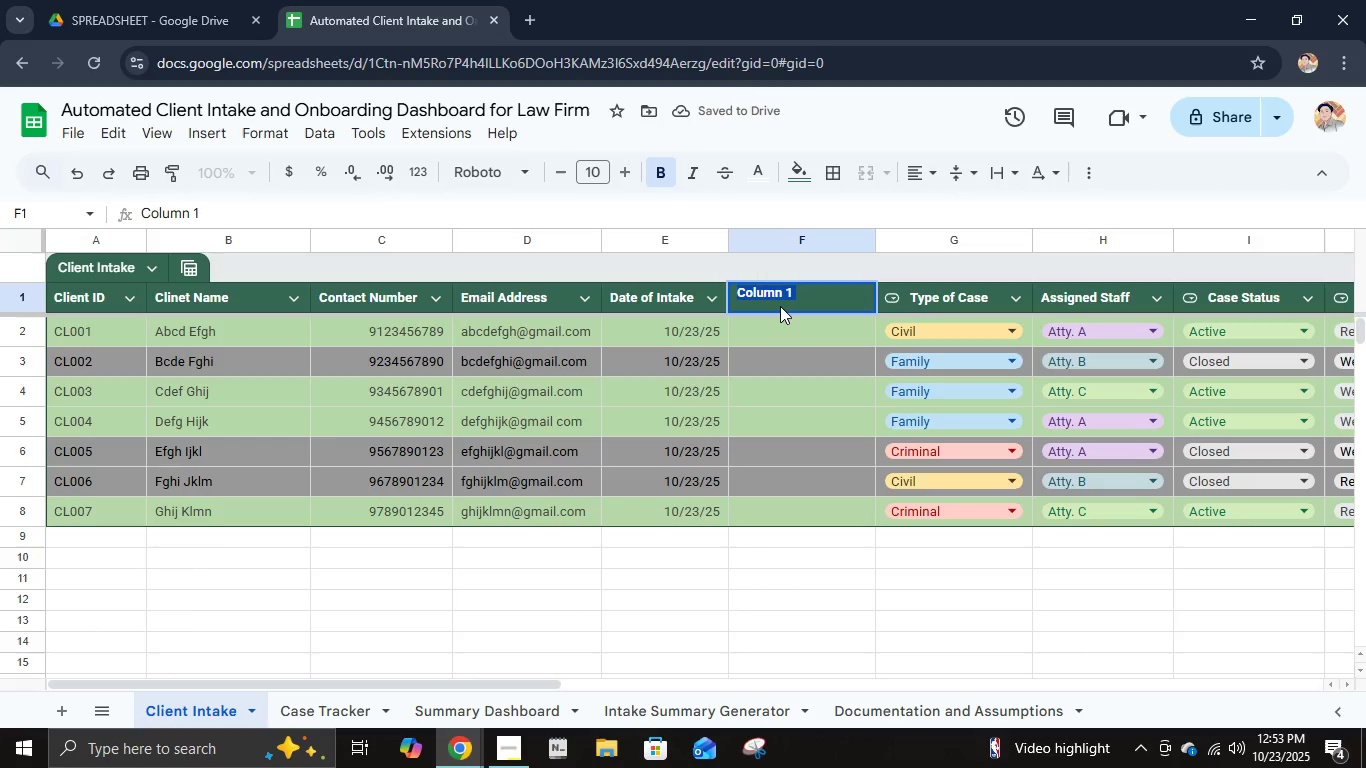 
key(Control+A)
 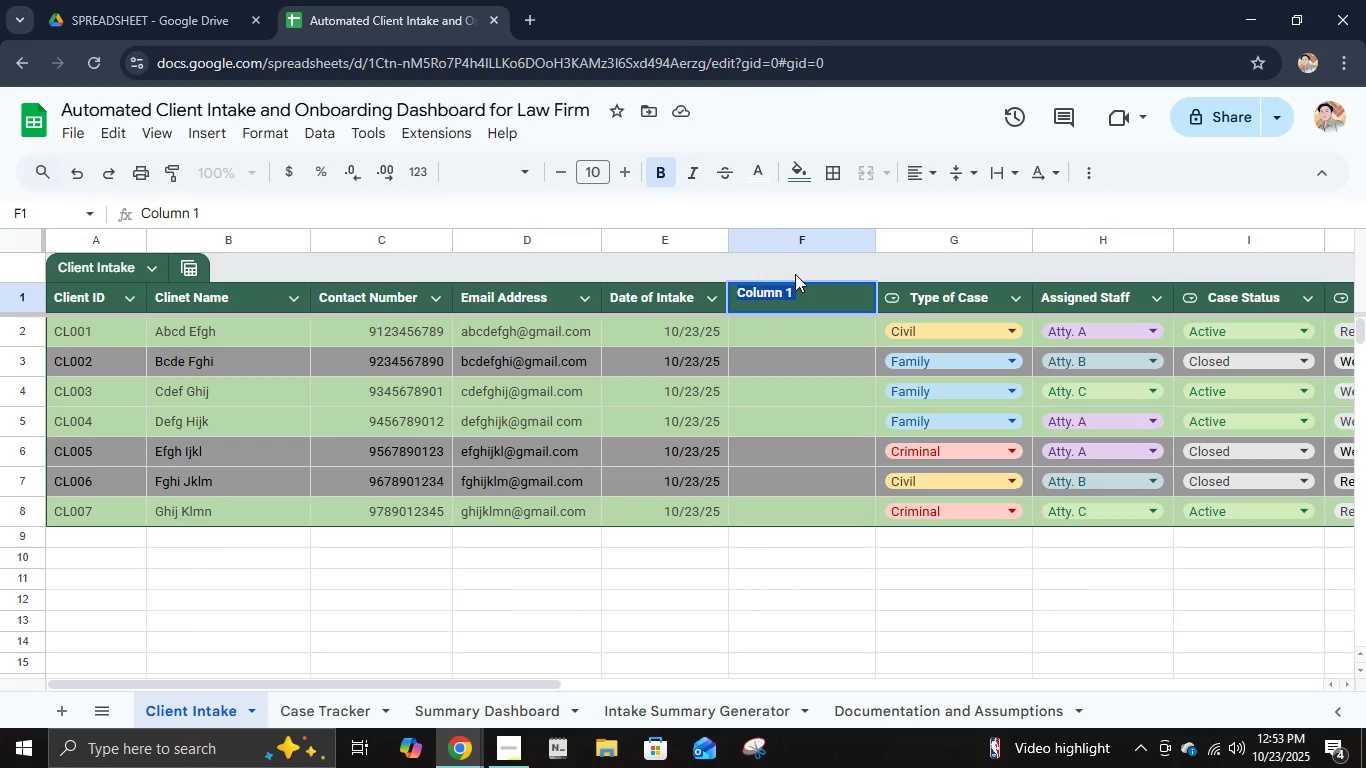 
type(Month)
 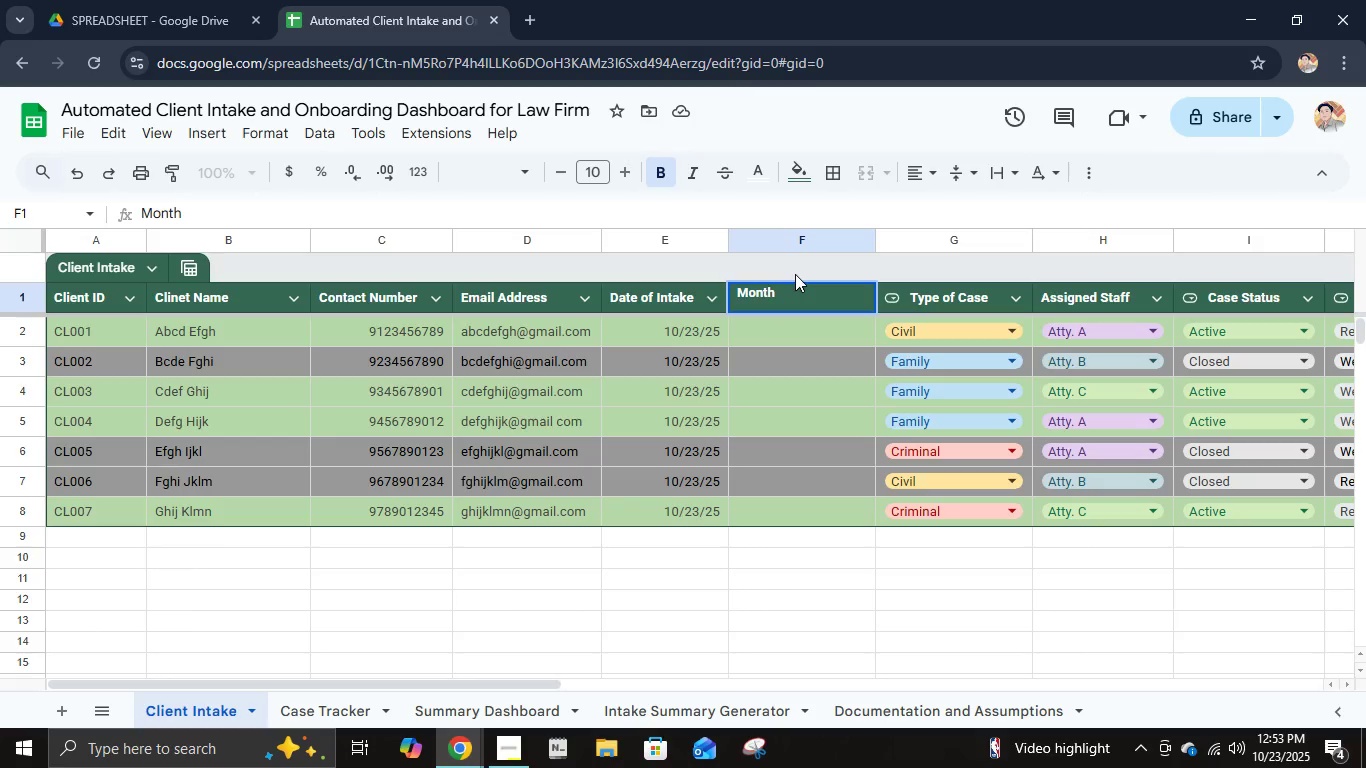 
key(Enter)
 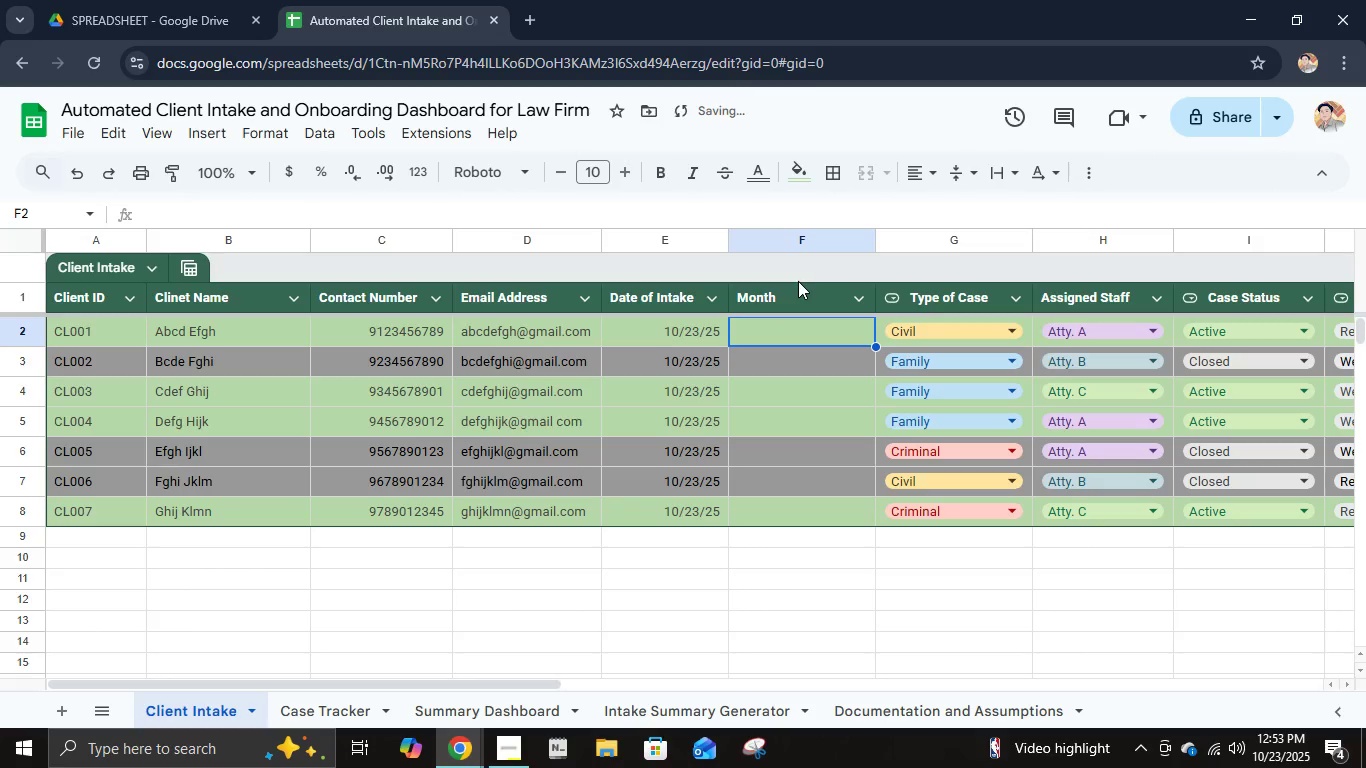 
left_click([800, 292])
 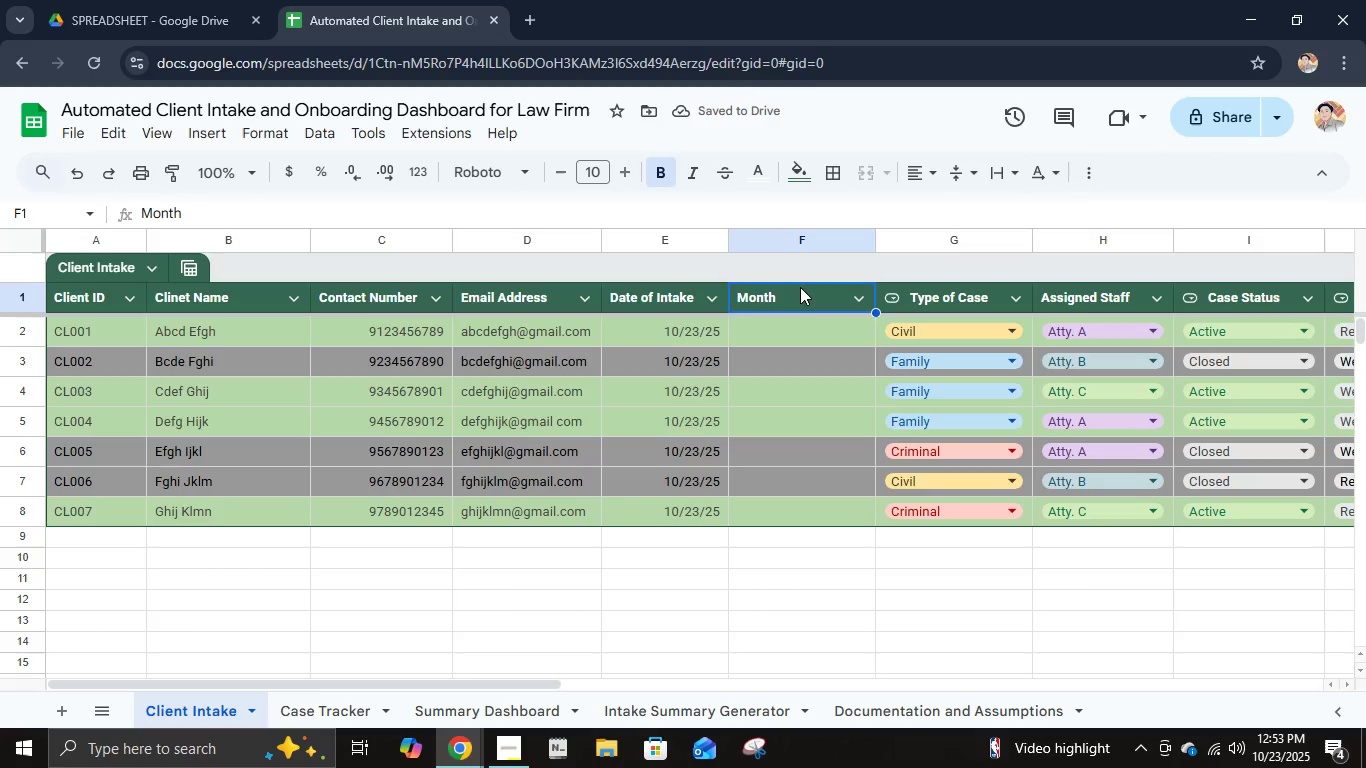 
left_click([800, 286])
 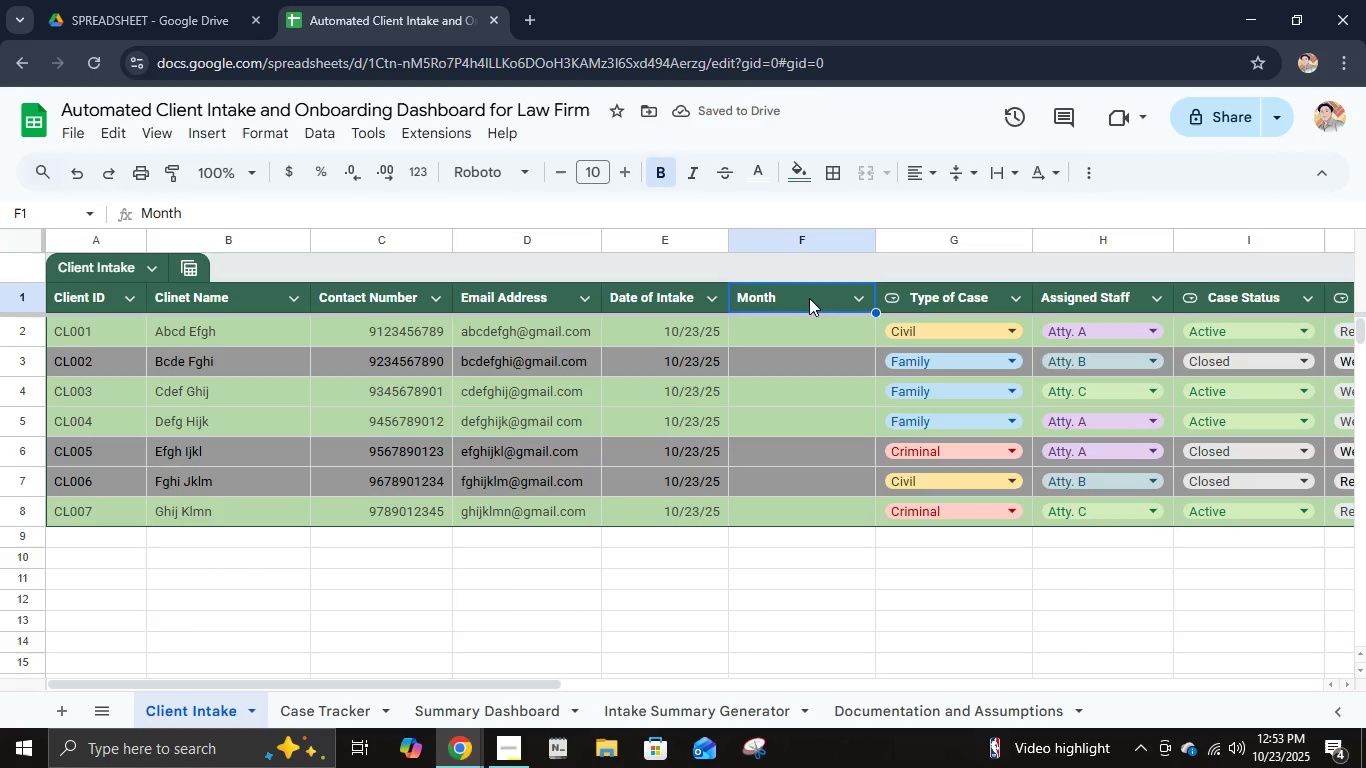 
double_click([809, 298])
 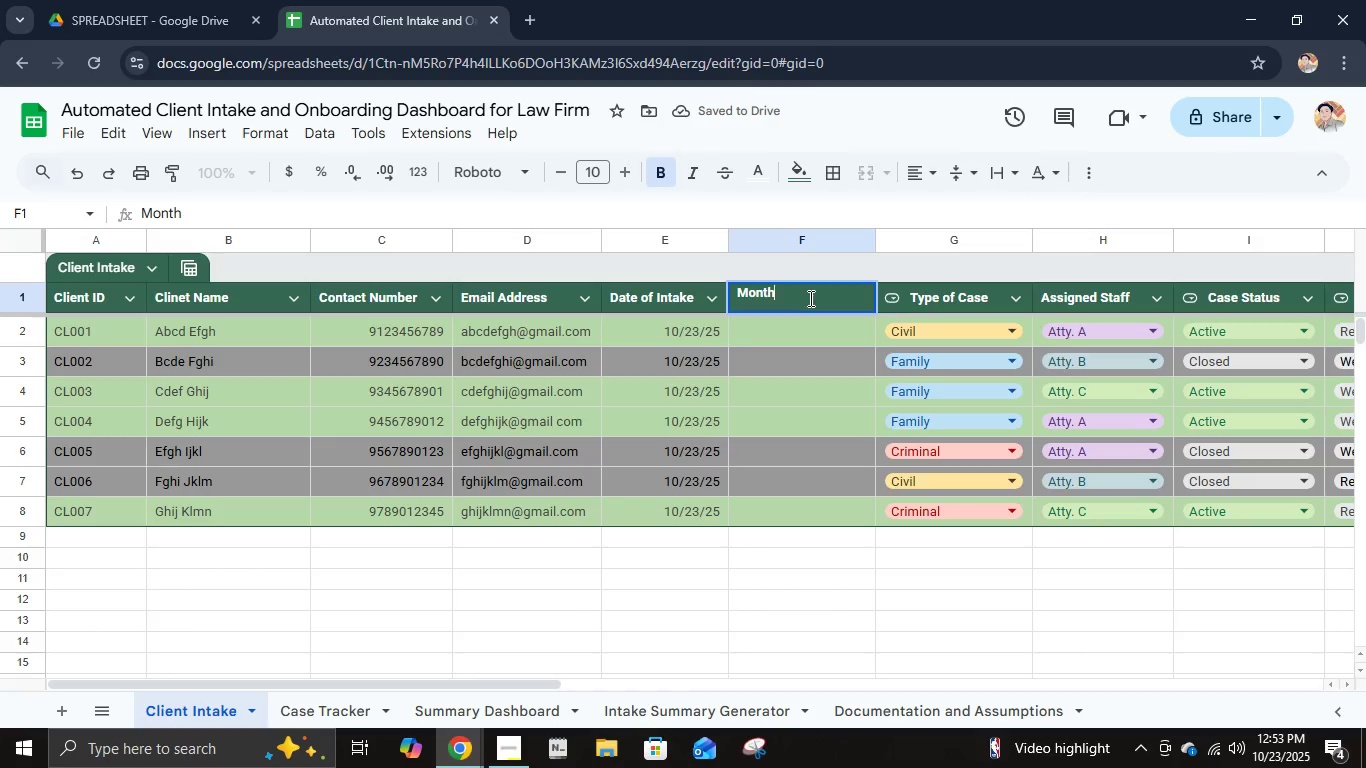 
type( Conversio)
key(Backspace)
key(Backspace)
type(sion)
key(Backspace)
key(Backspace)
key(Backspace)
key(Backspace)
type(ion)
 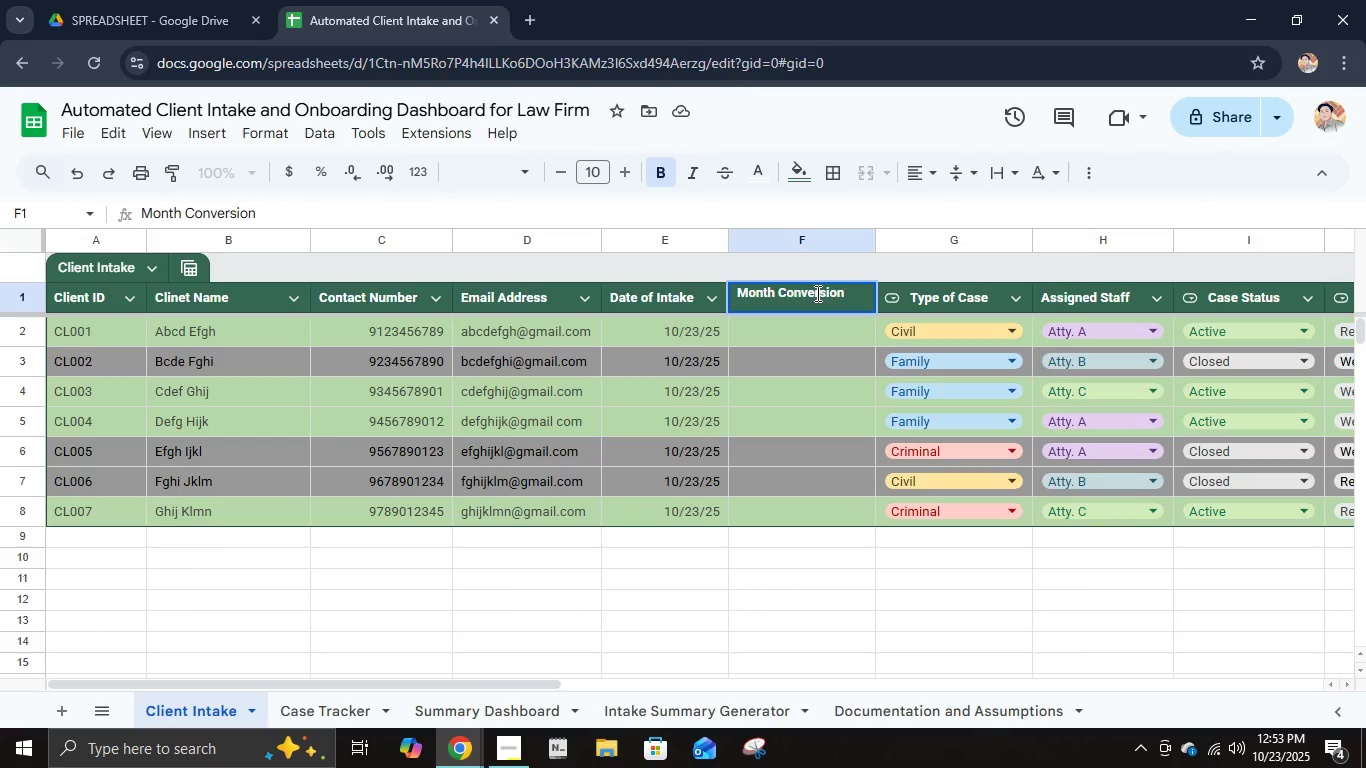 
key(Enter)
 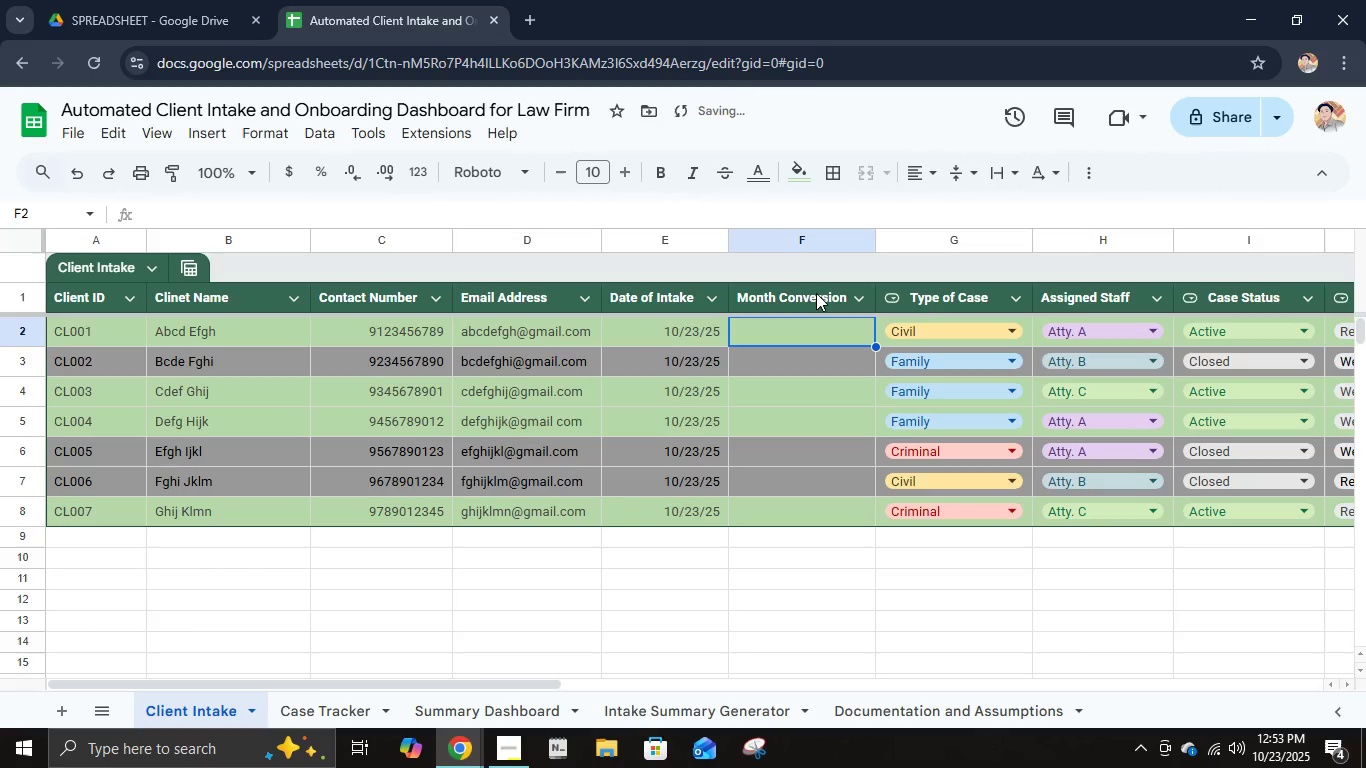 
type(=Tex)
key(Backspace)
key(Backspace)
type(ext()
 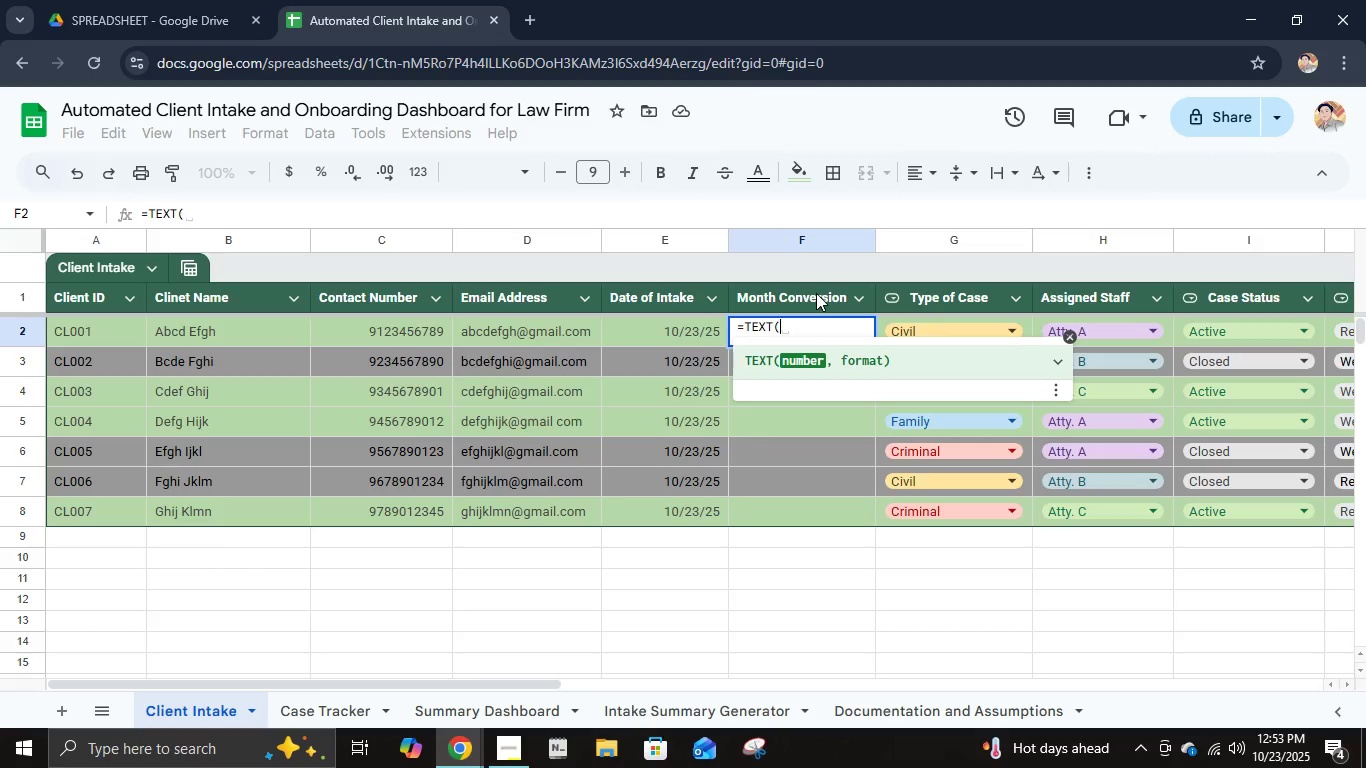 
wait(7.11)
 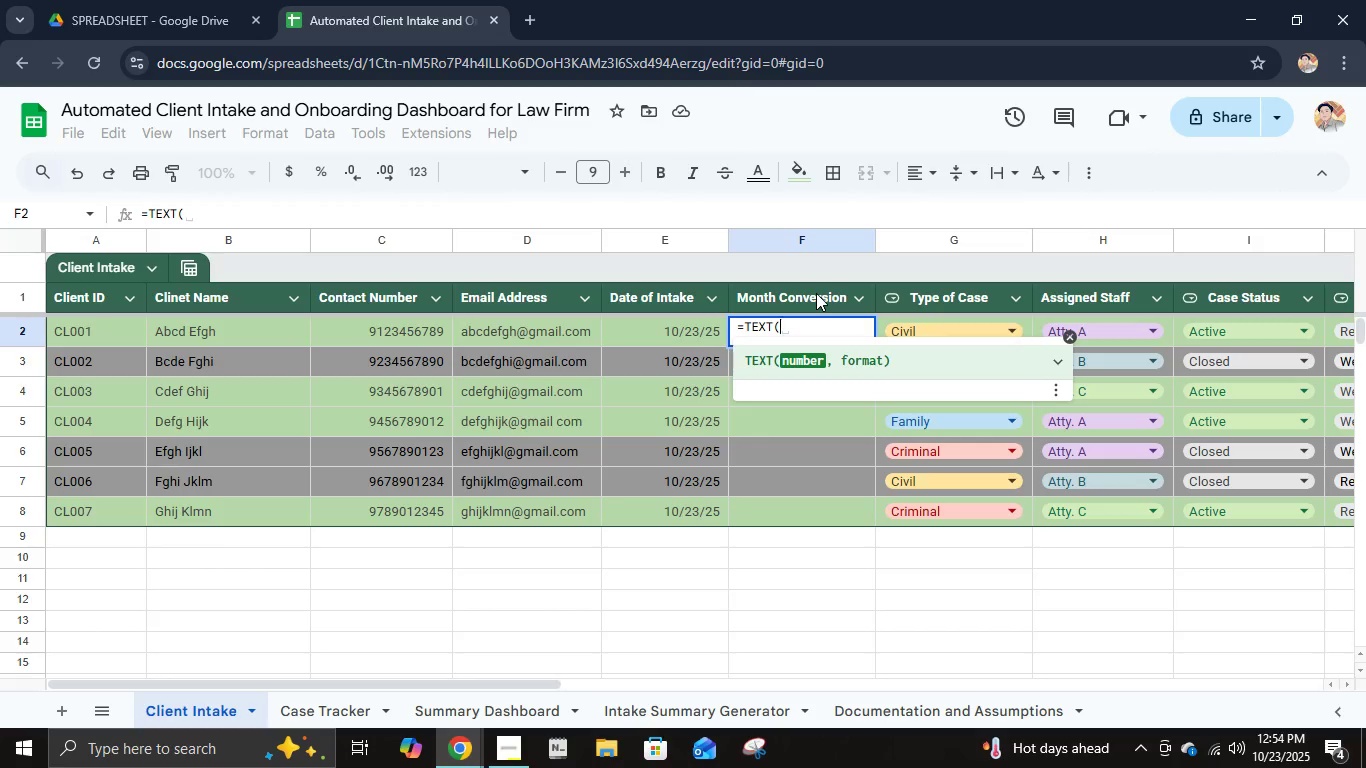 
type(()
key(Backspace)
type(D)
key(Backspace)
type(E2)
 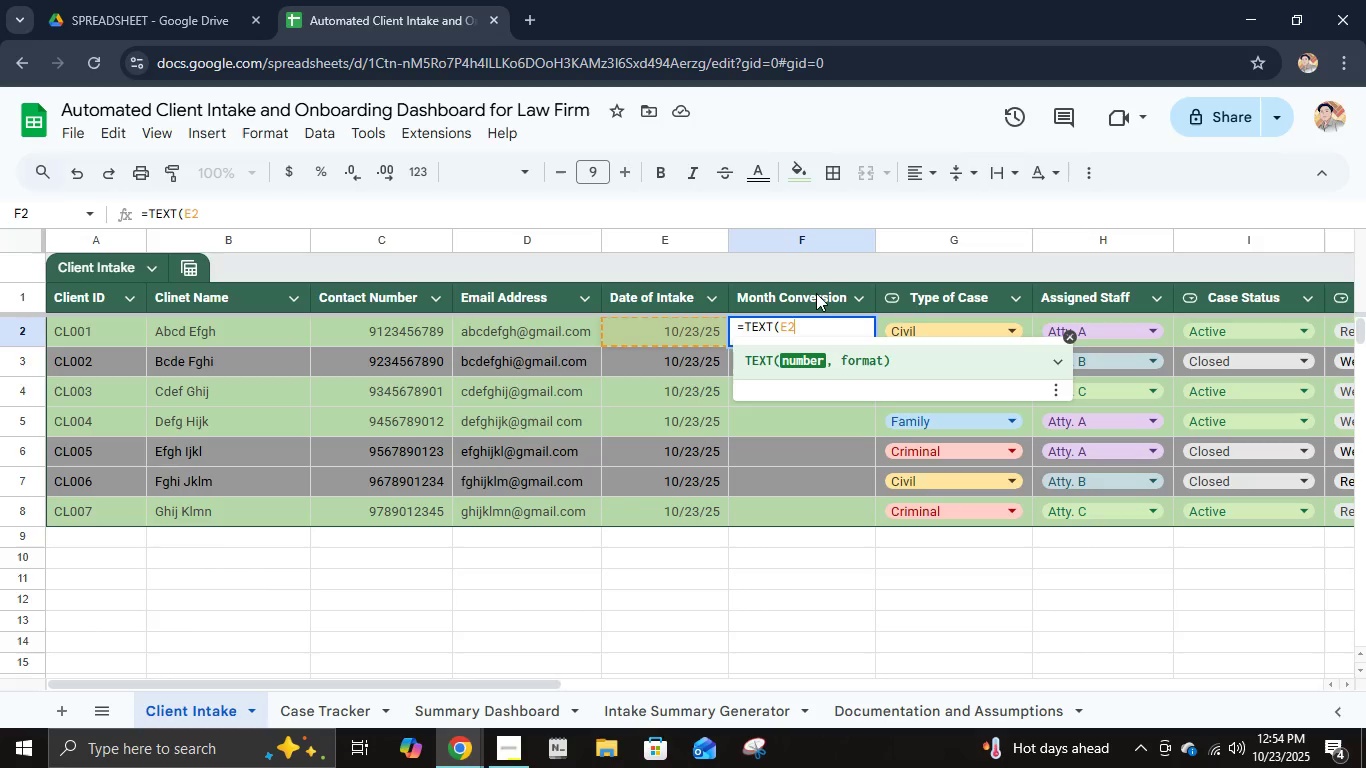 
type(,"MMM)
 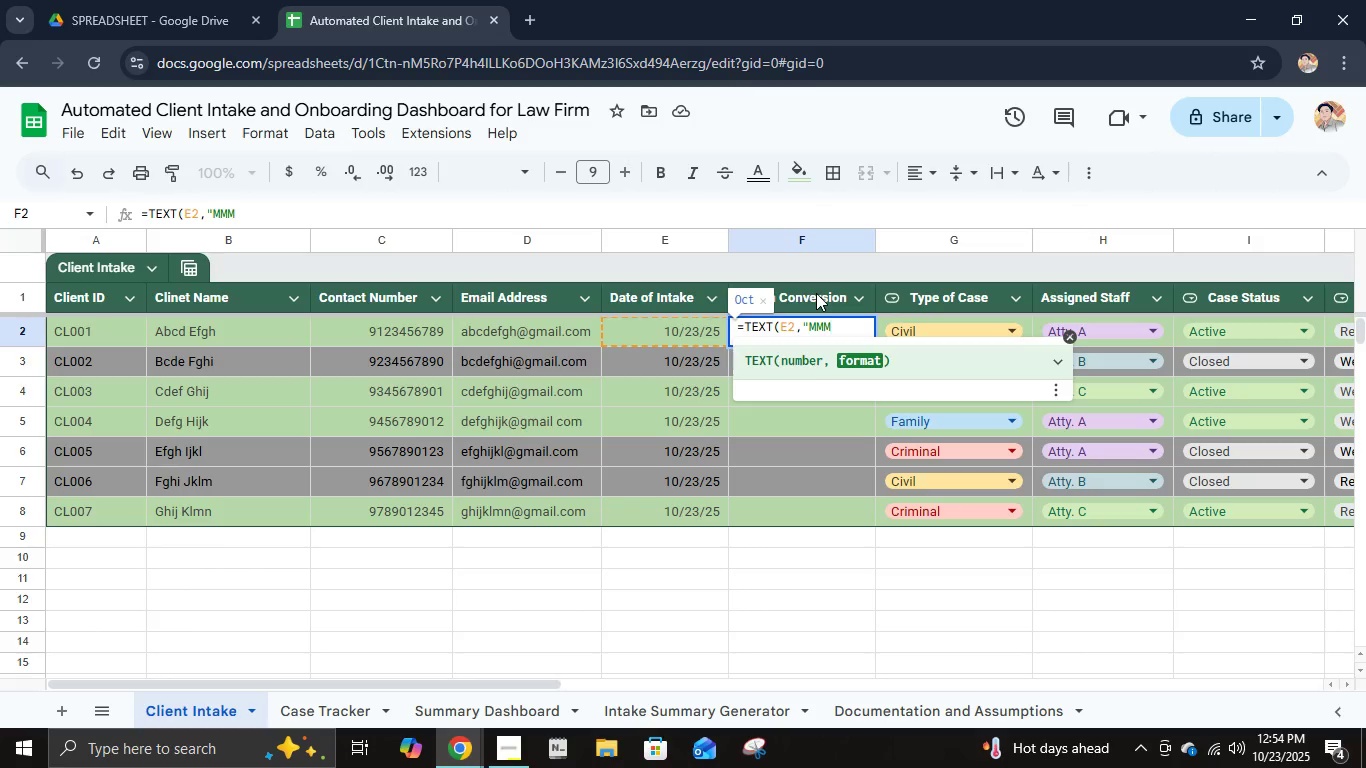 
hold_key(key=ShiftLeft, duration=1.52)
 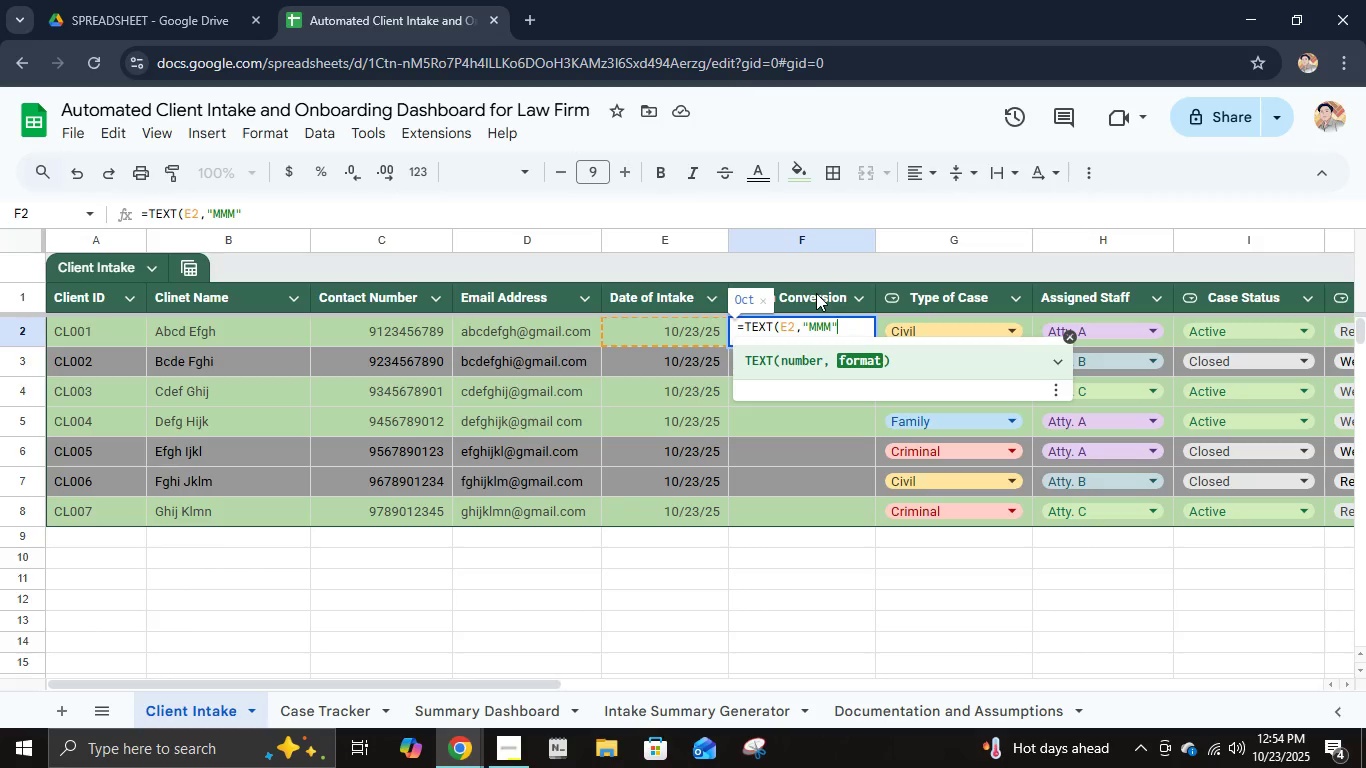 
key(Shift+Quote)
 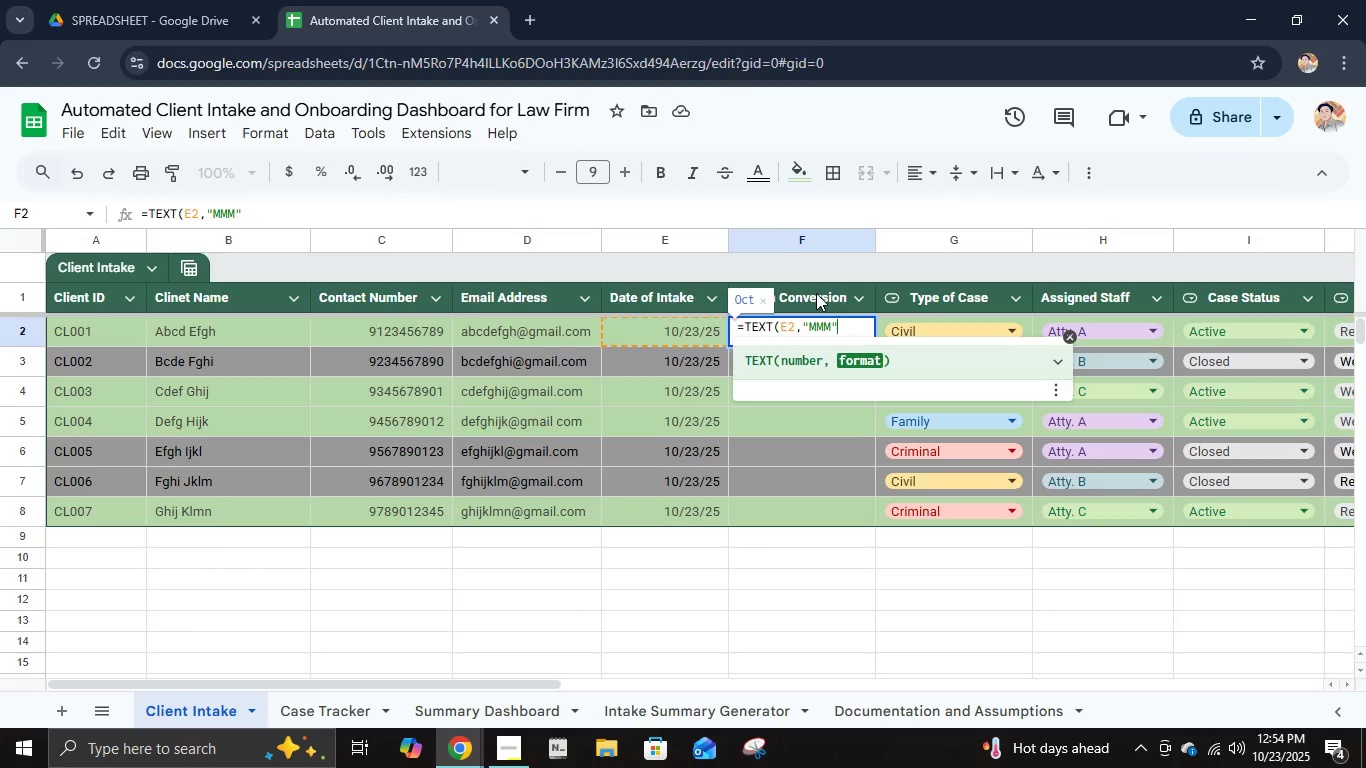 
key(Shift+0)
 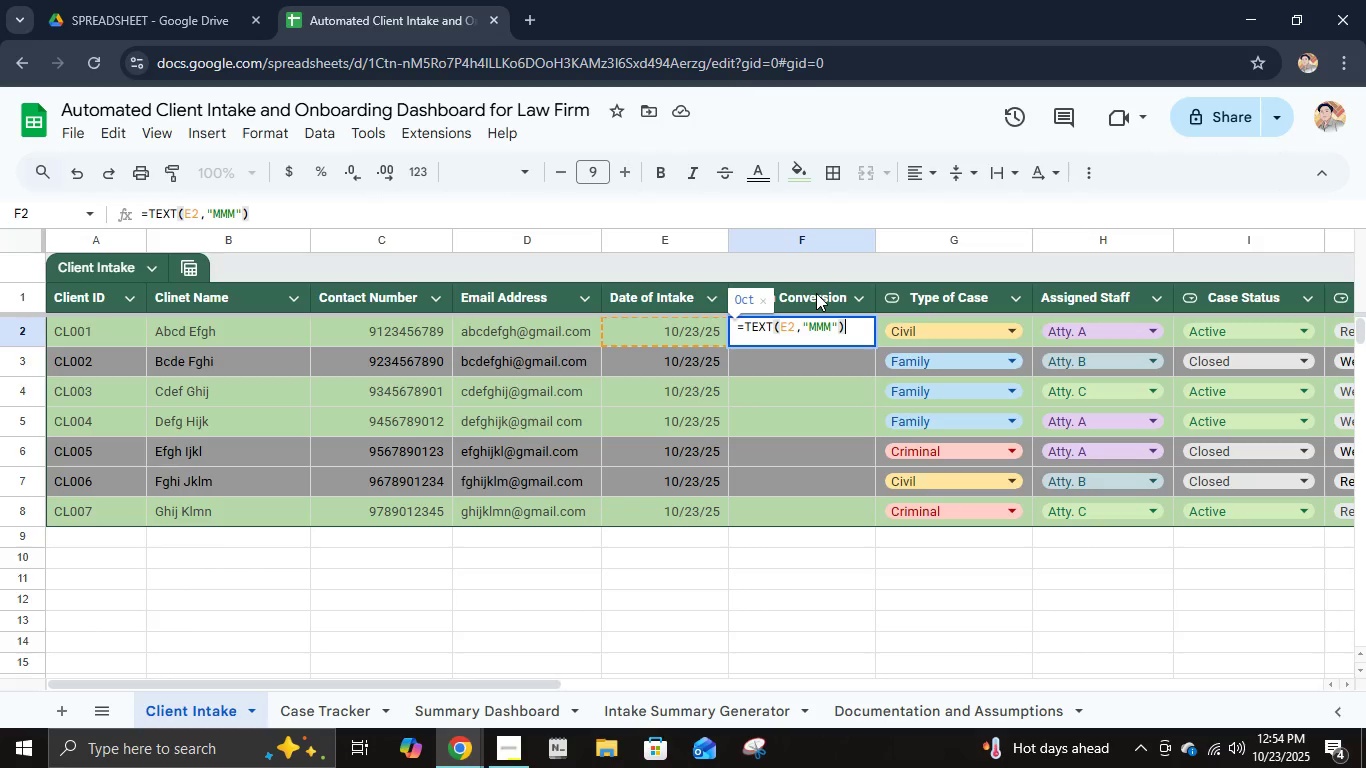 
key(Enter)
 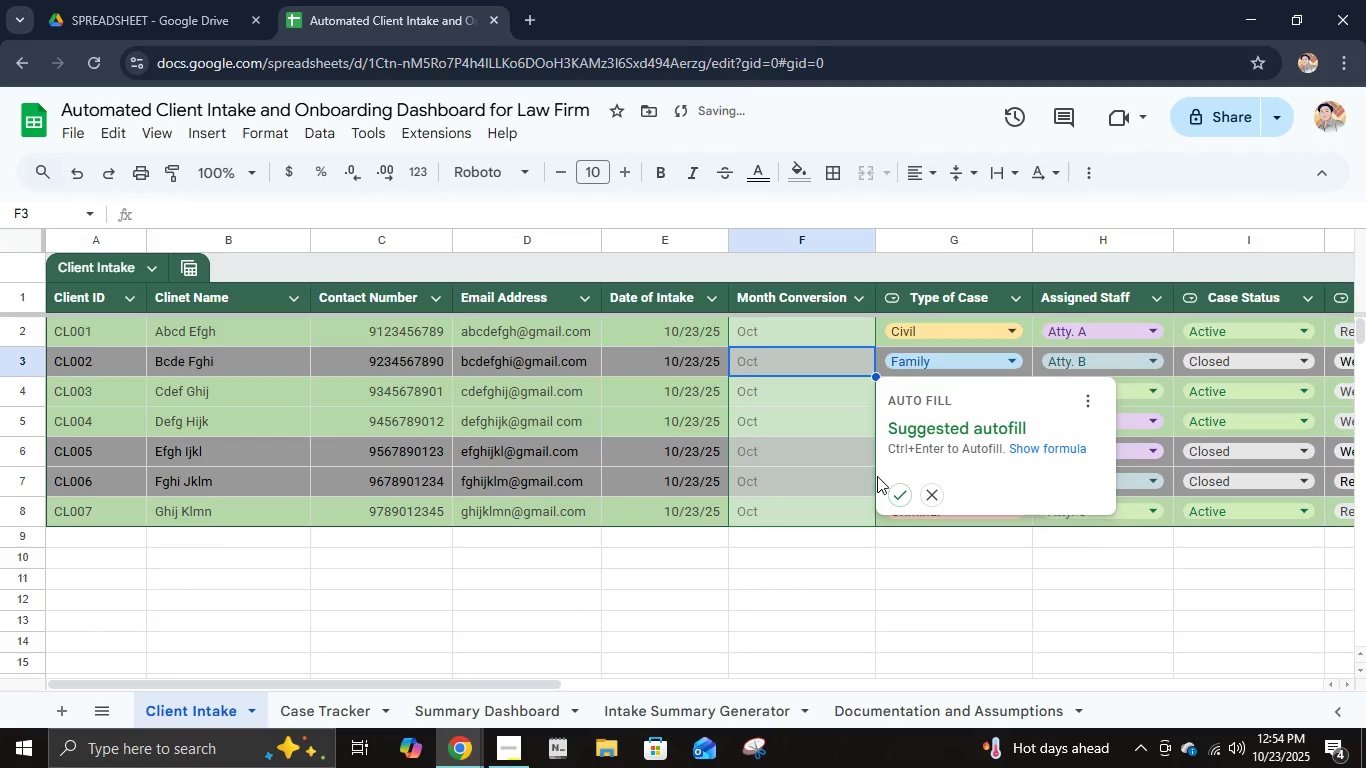 
left_click([892, 495])
 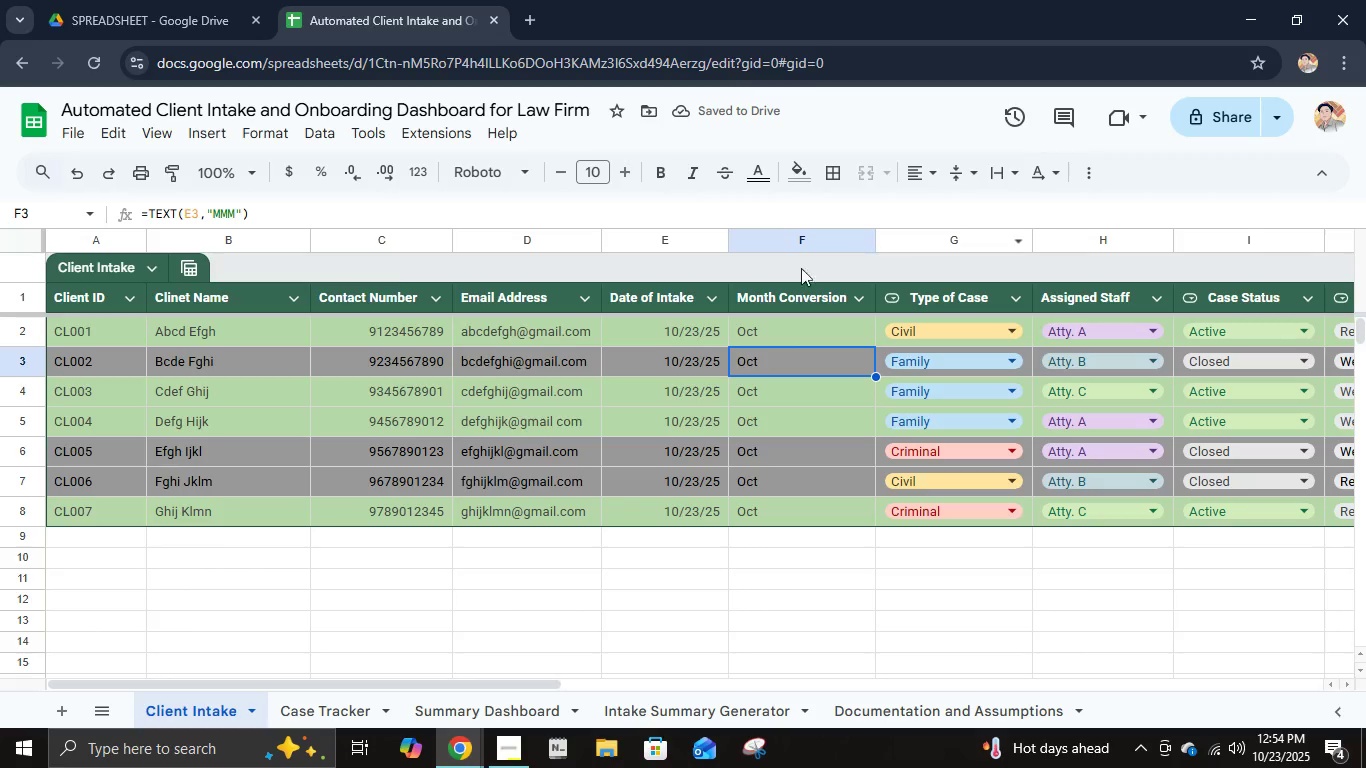 
left_click([16, 299])
 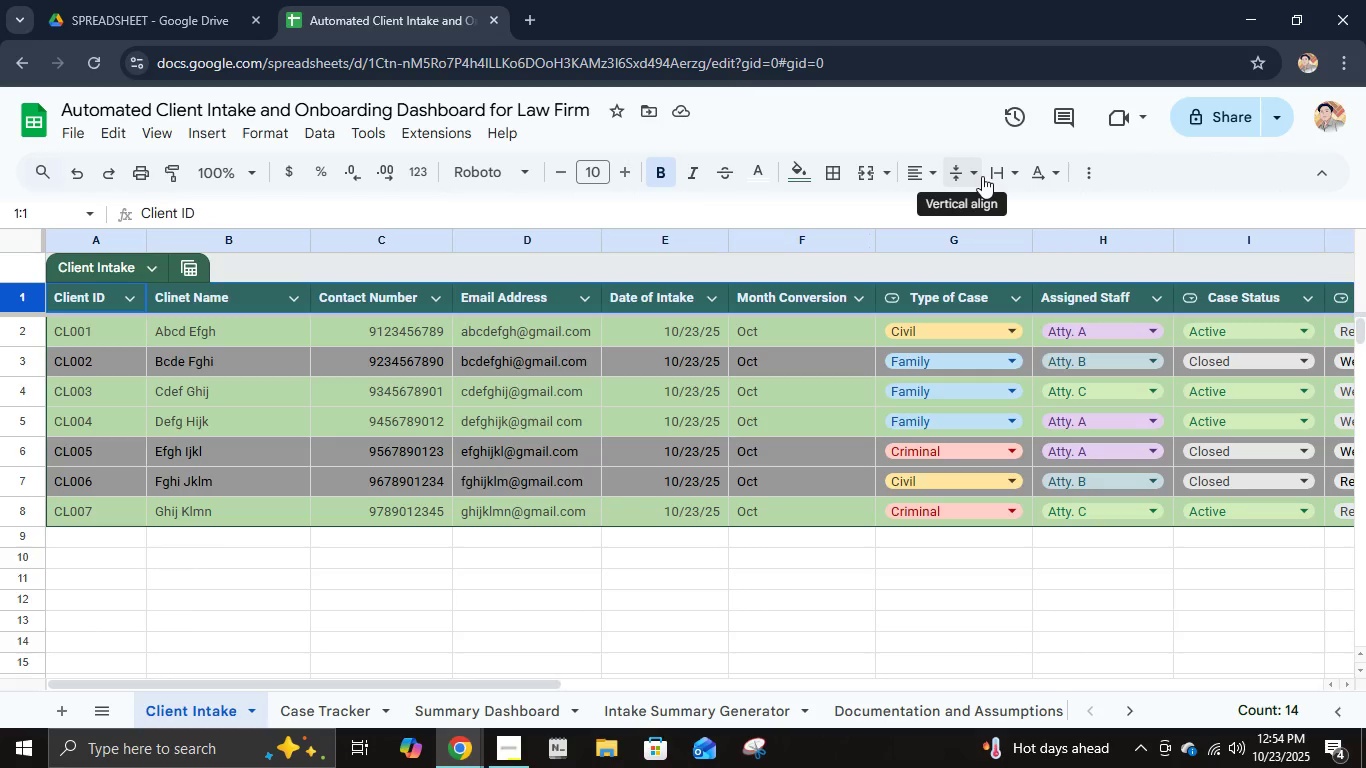 
left_click([982, 176])
 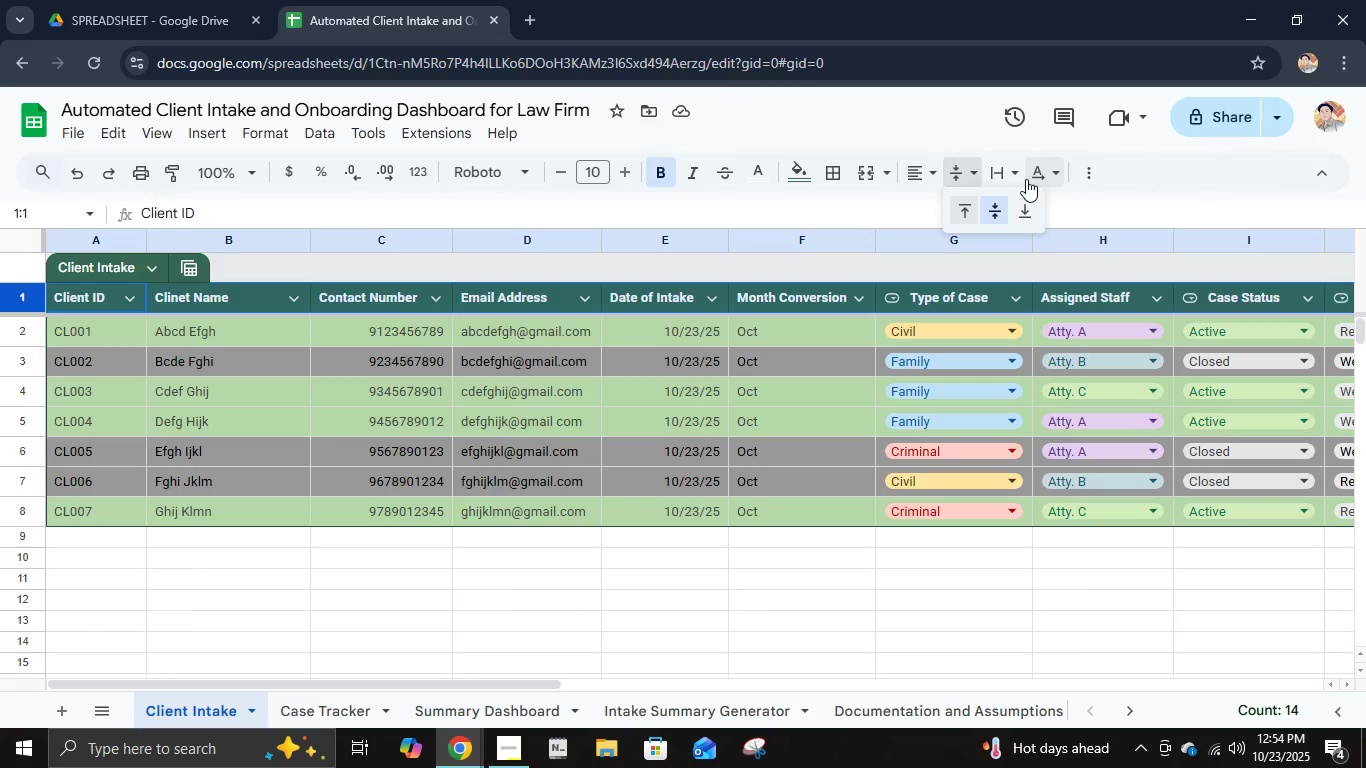 
left_click([1012, 170])
 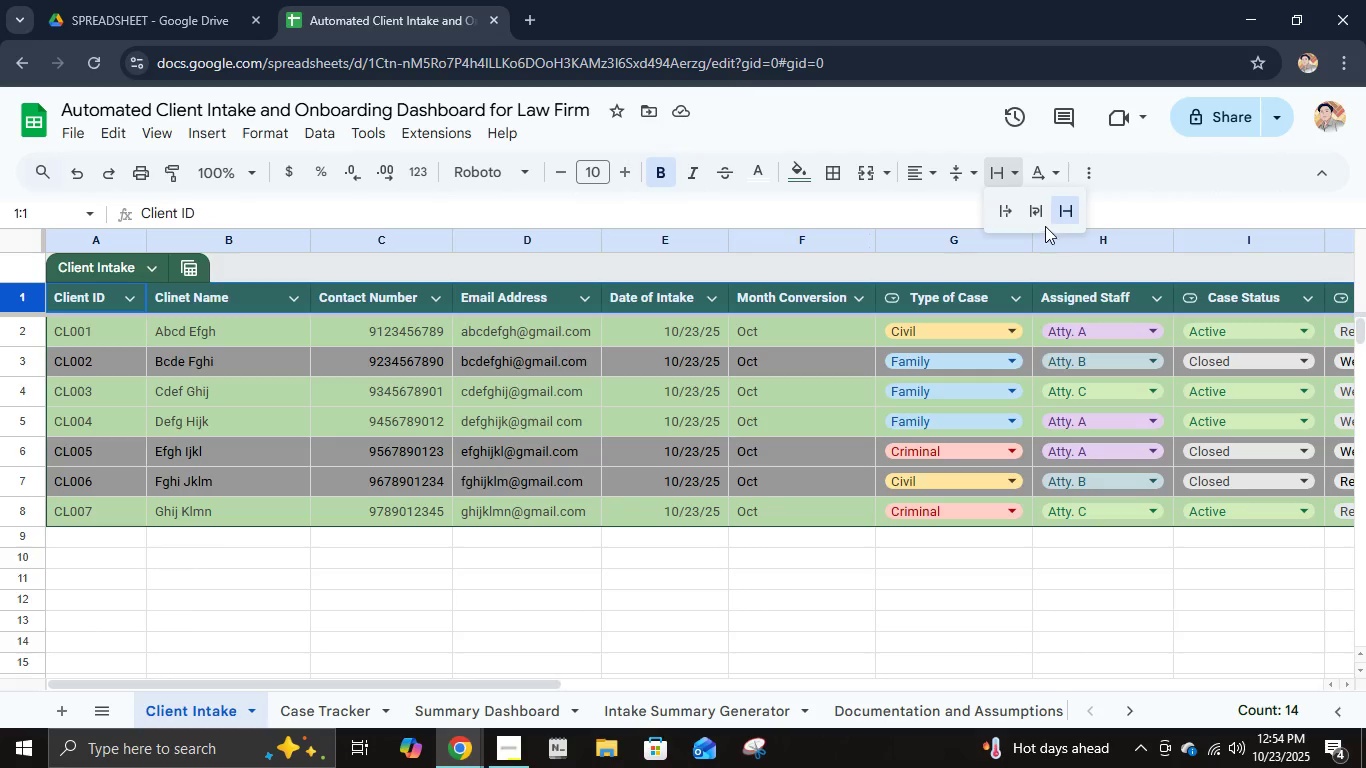 
left_click([1036, 221])
 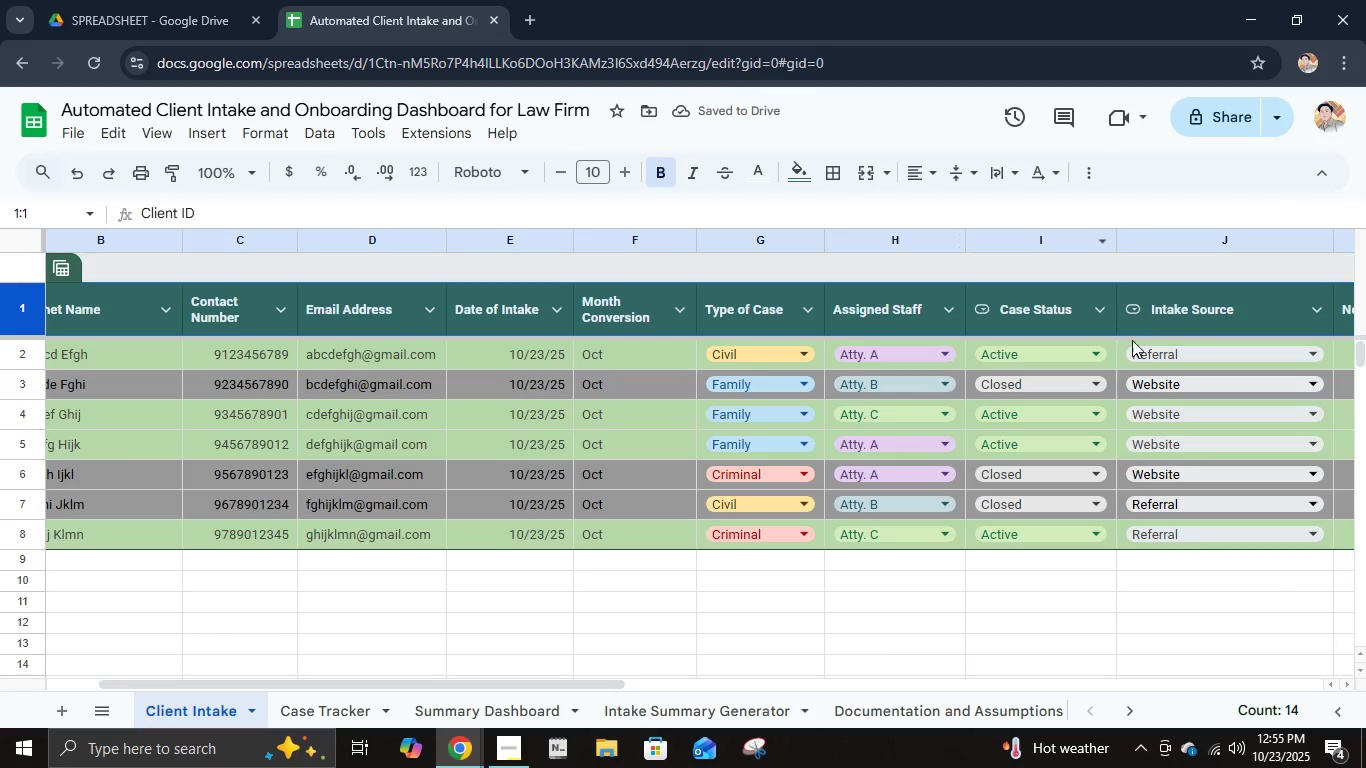 
wait(33.97)
 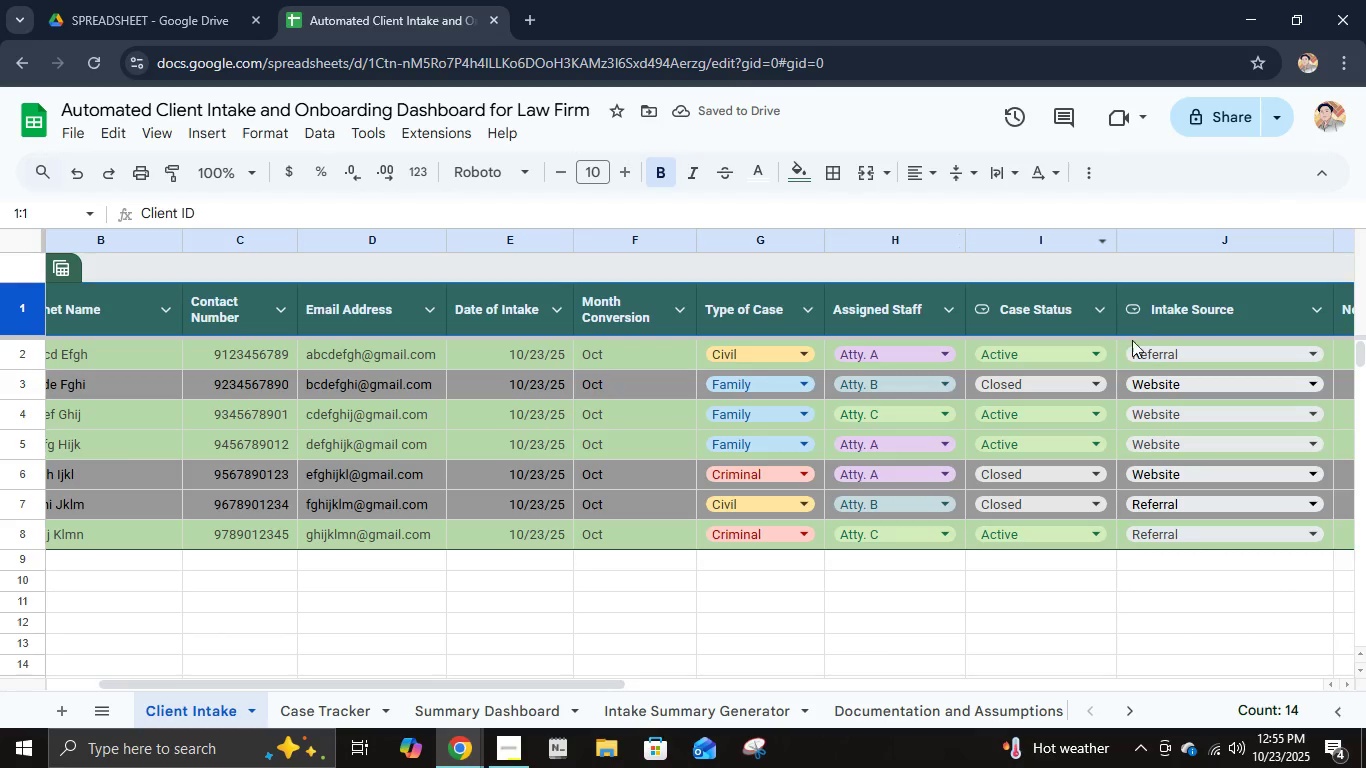 
mouse_move([813, 709])
 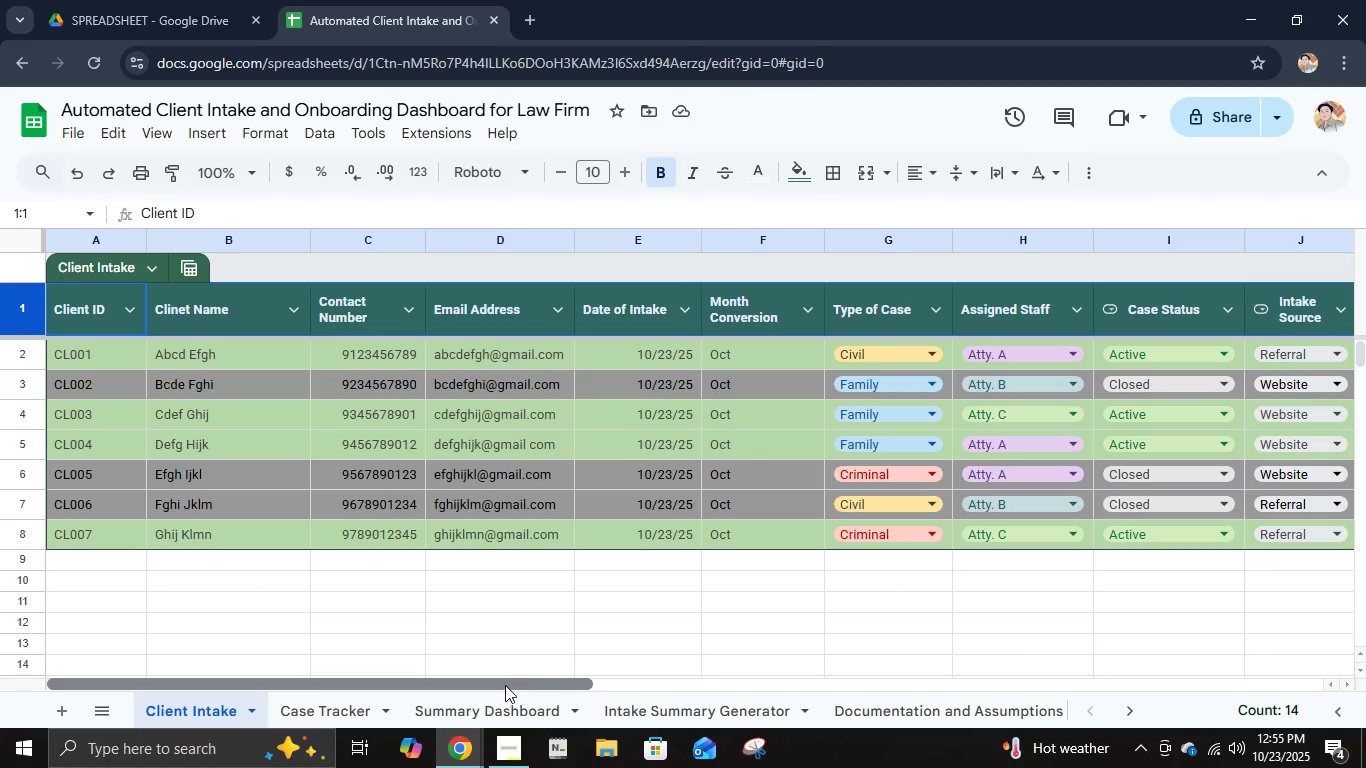 
left_click([369, 580])
 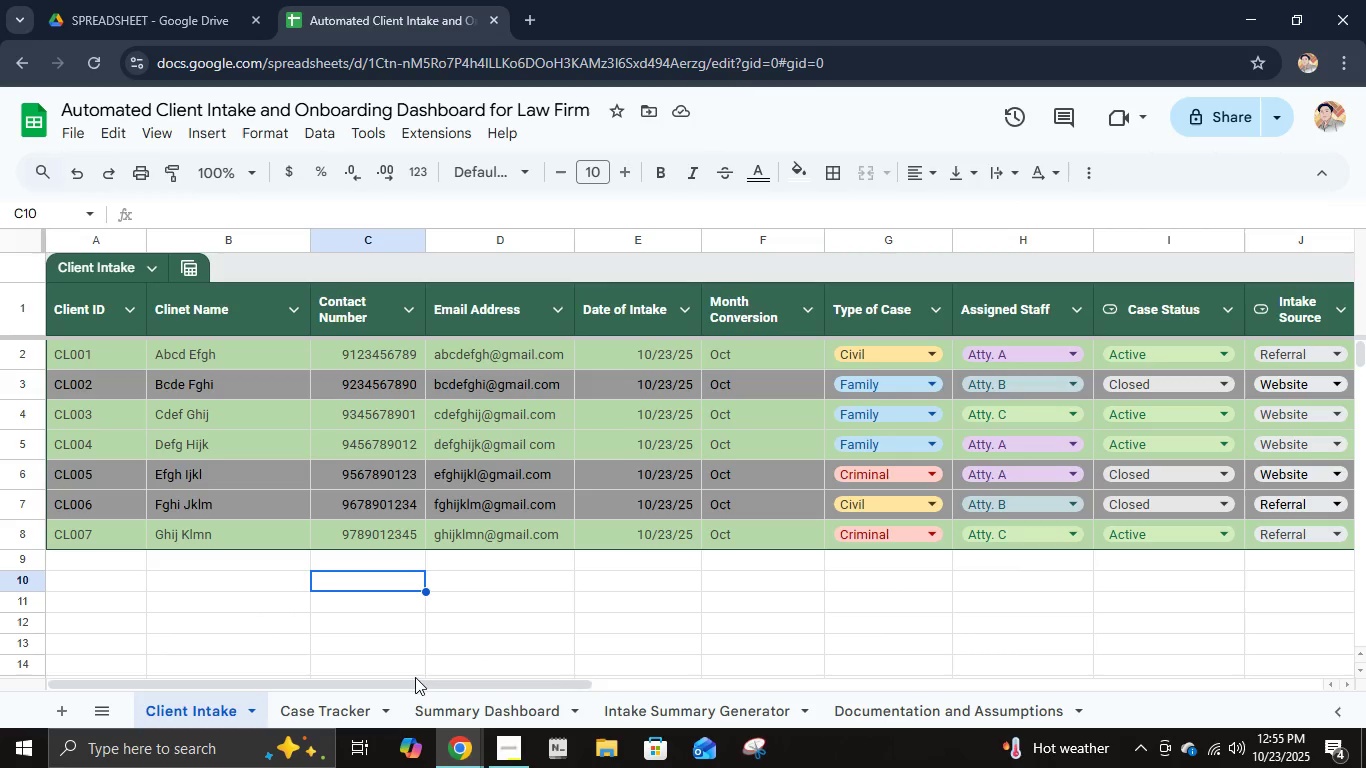 
left_click([429, 705])
 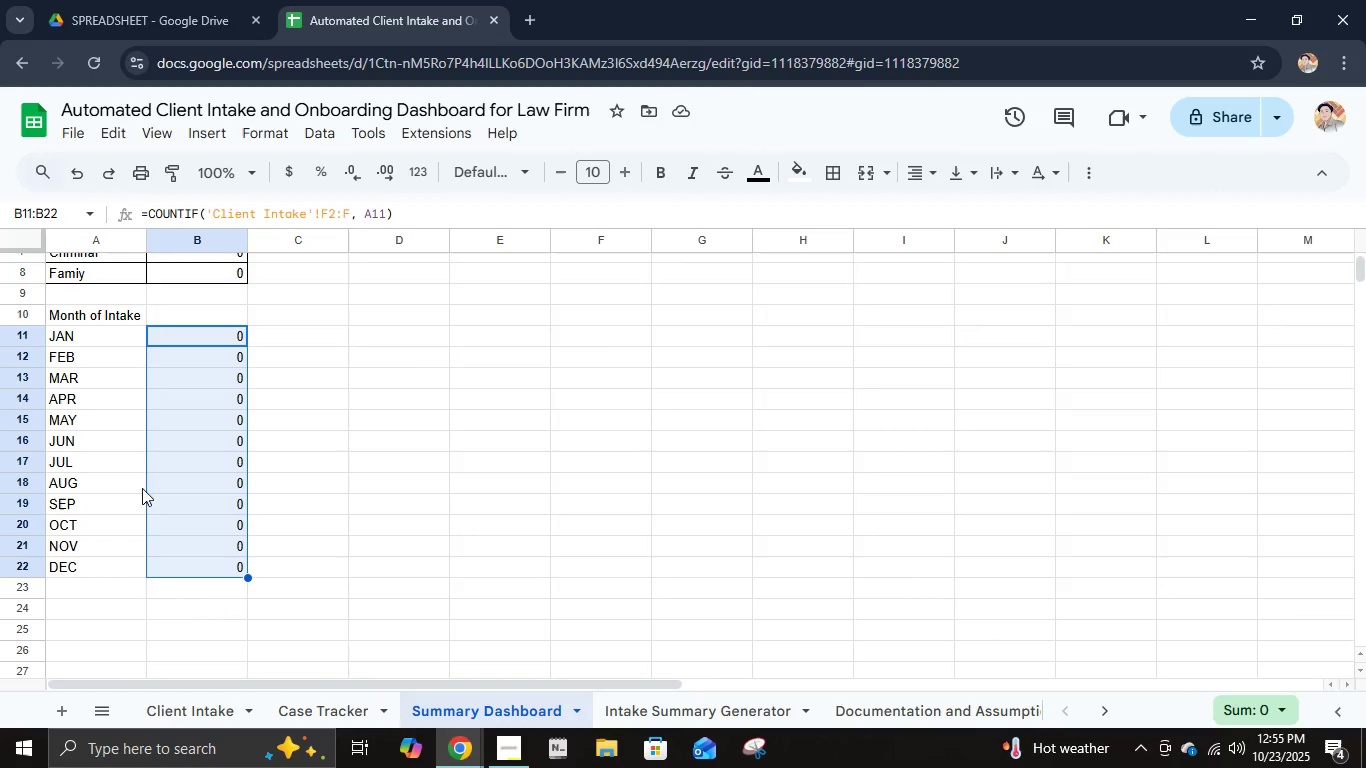 
hold_key(key=ShiftLeft, duration=0.78)
left_click([107, 317])
 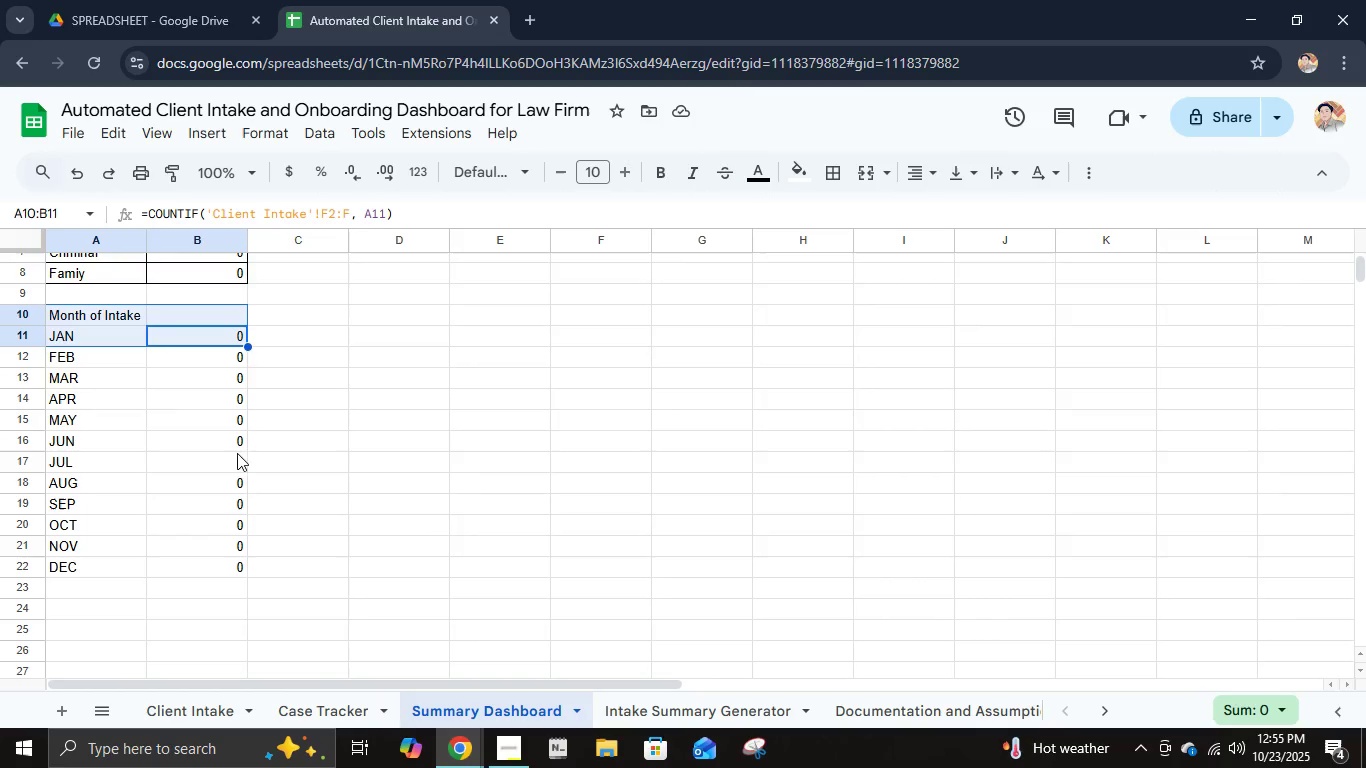 
left_click([155, 394])
 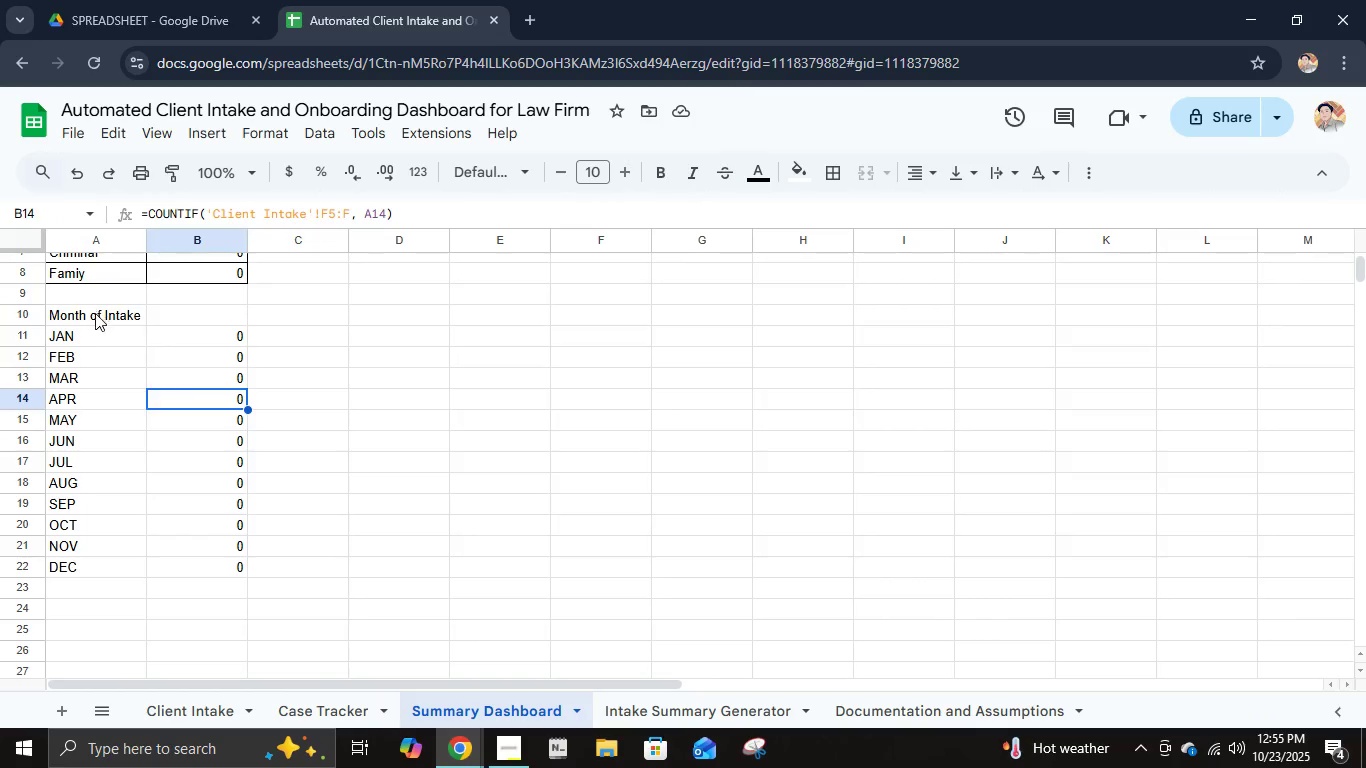 
left_click([95, 313])
 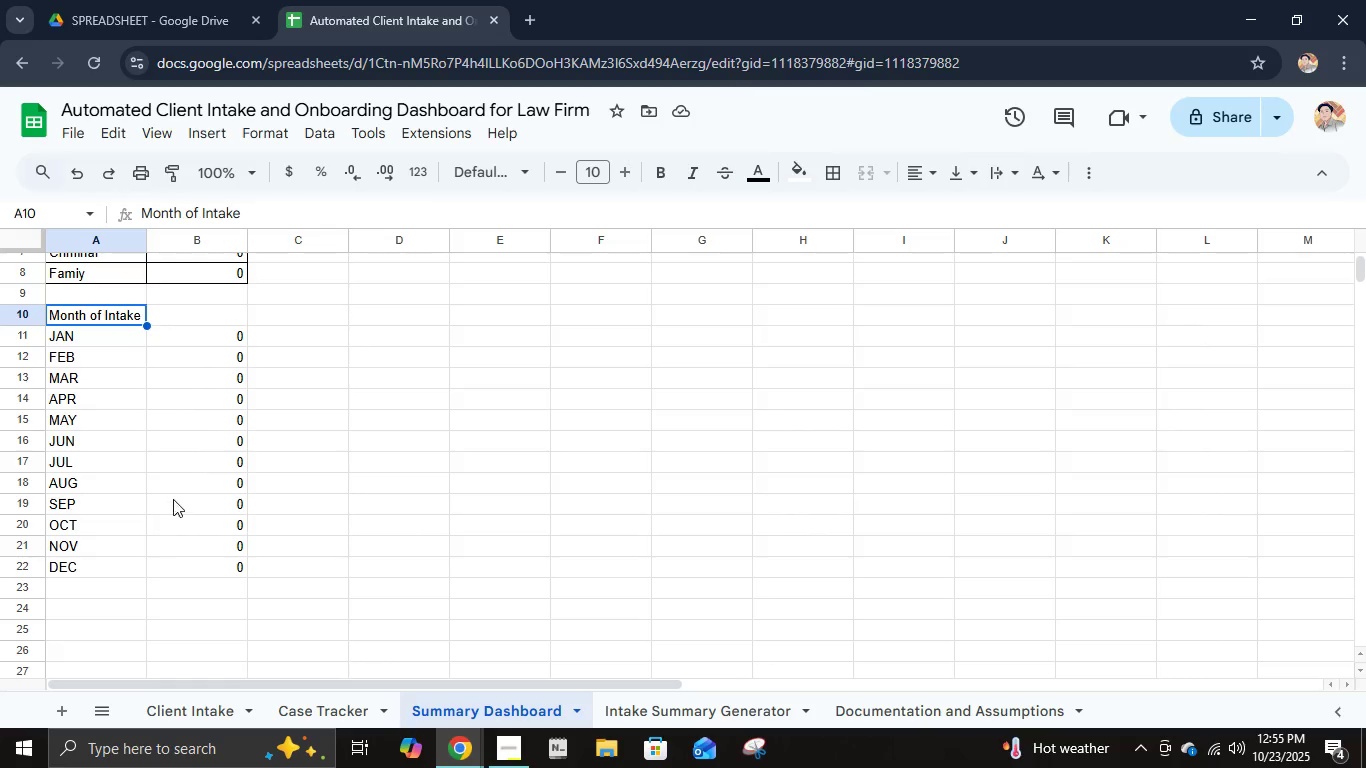 
hold_key(key=ShiftLeft, duration=0.77)
left_click([201, 569])
 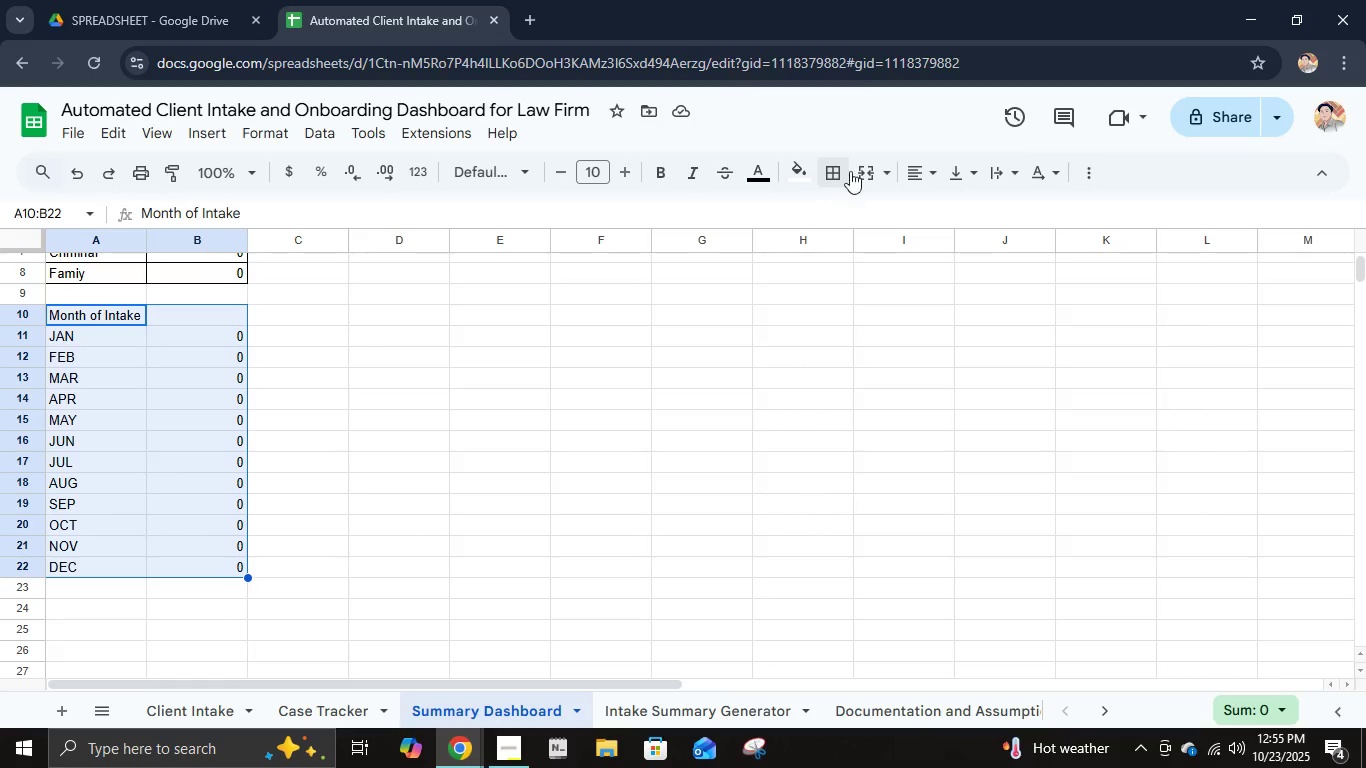 
left_click([842, 164])
 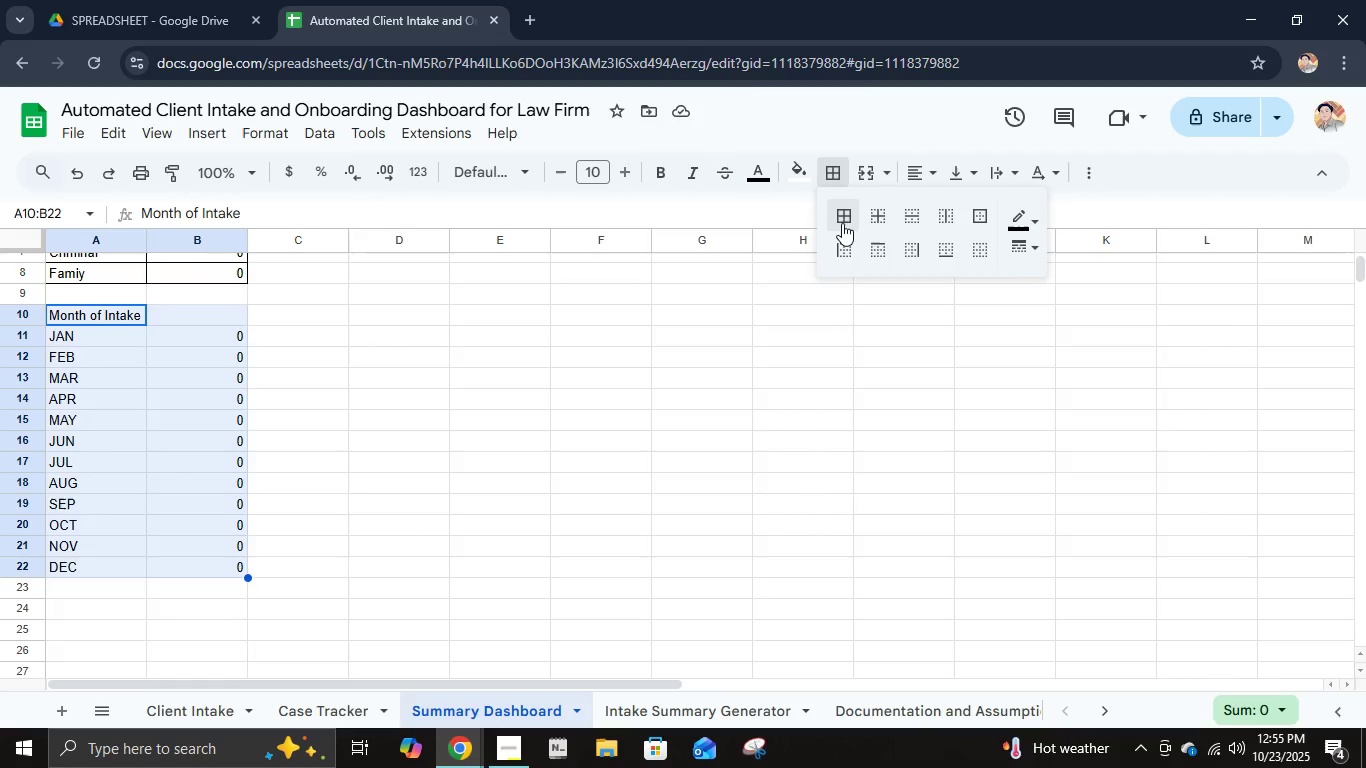 
left_click([842, 223])
 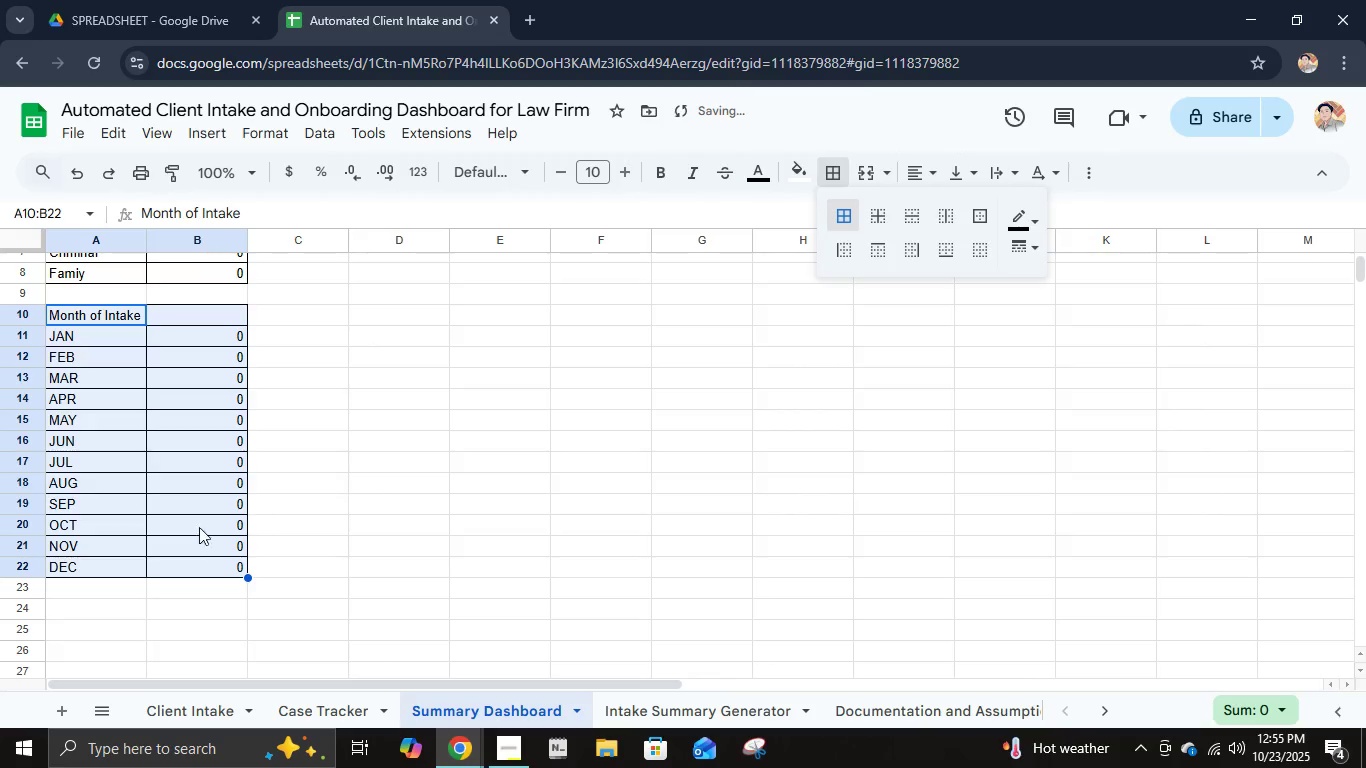 
left_click([175, 535])
 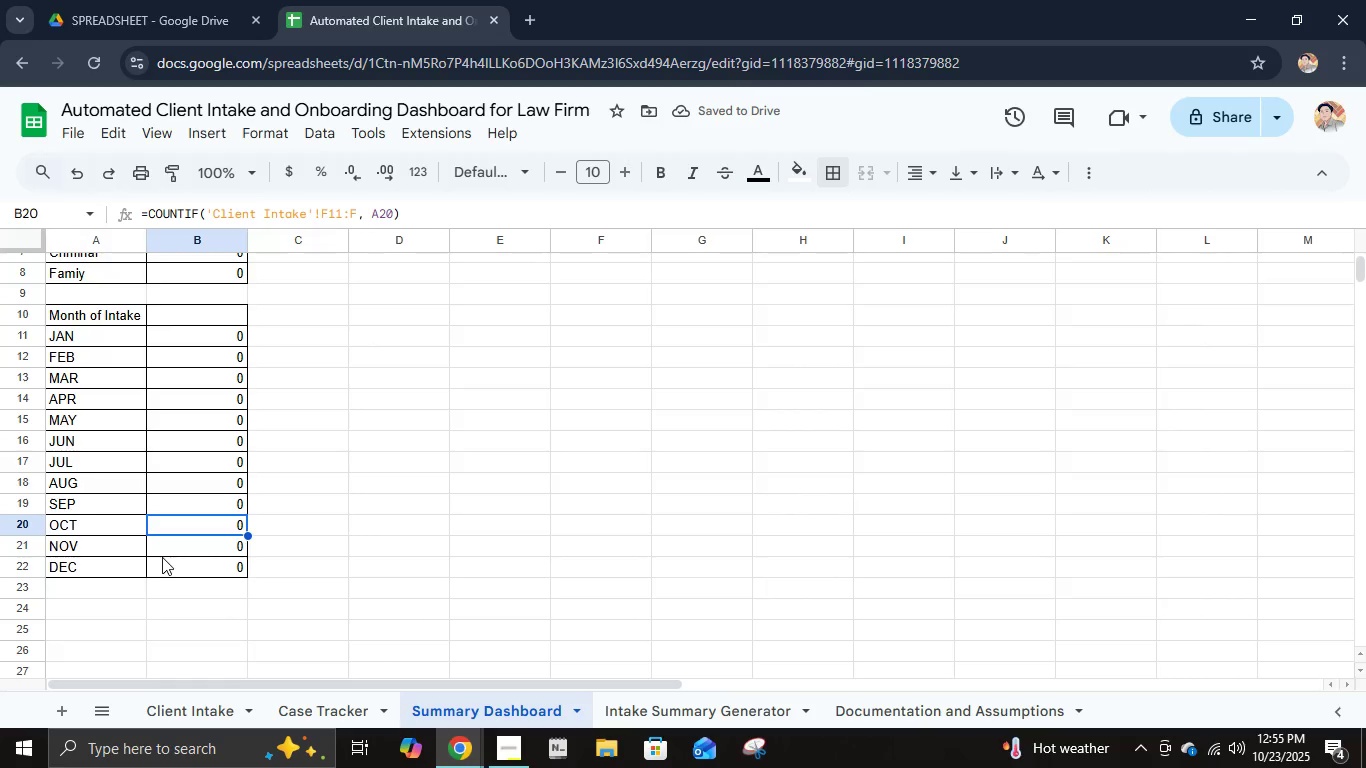 
mouse_move([270, 704])
 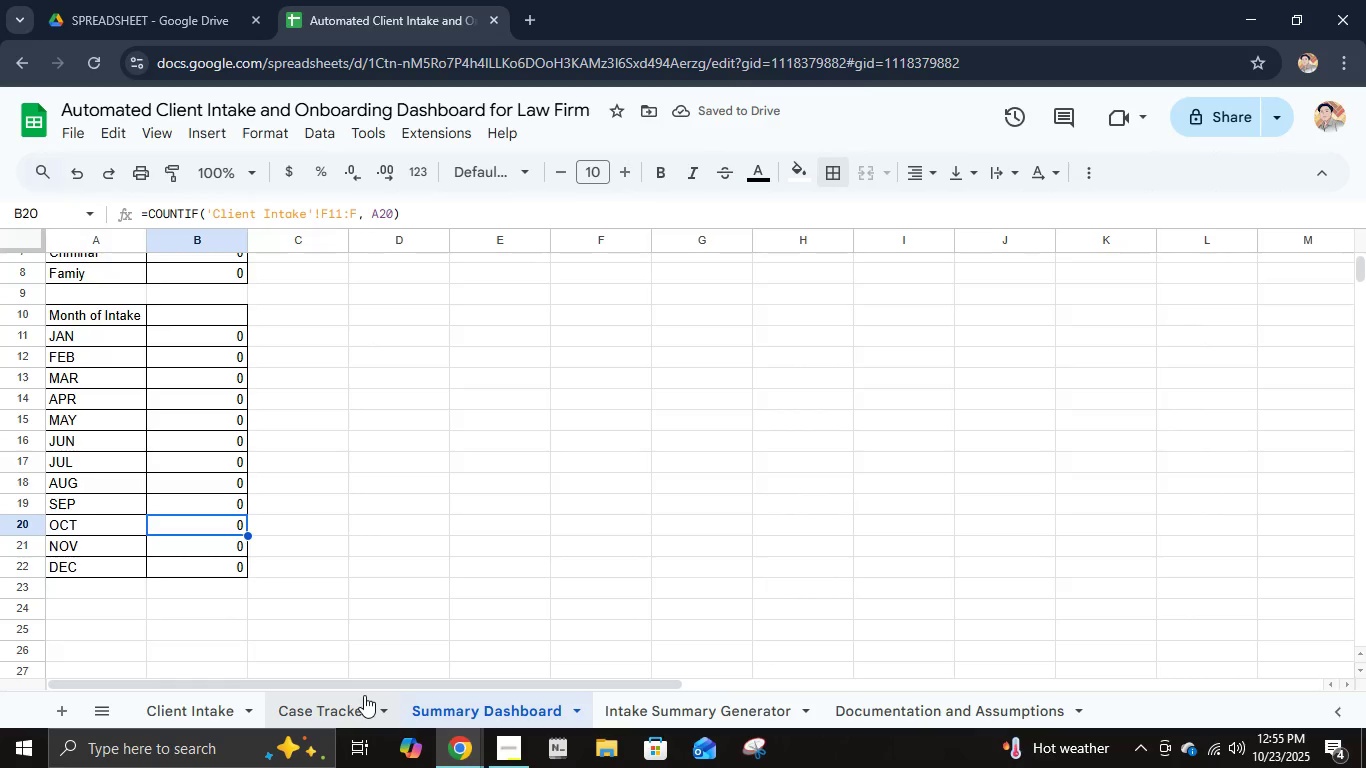 
mouse_move([342, 718])
 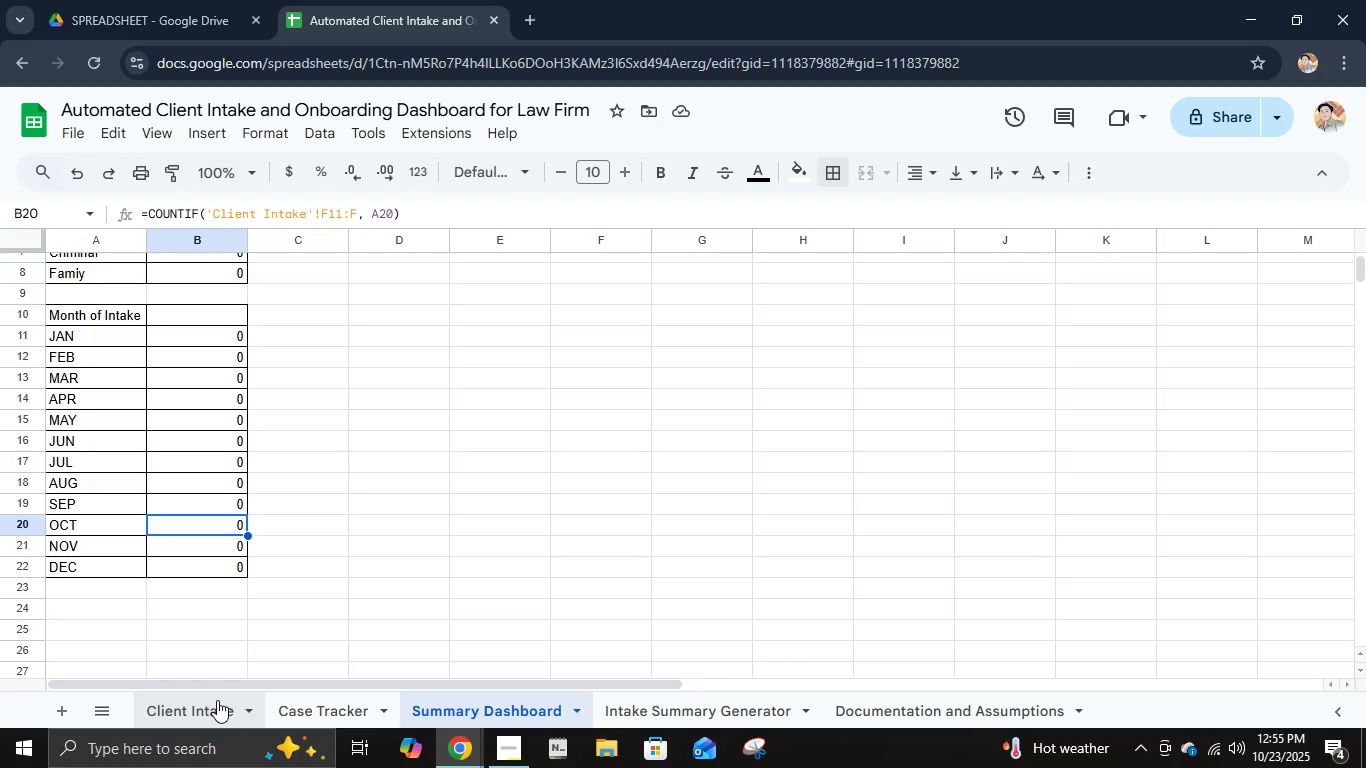 
left_click([217, 700])
 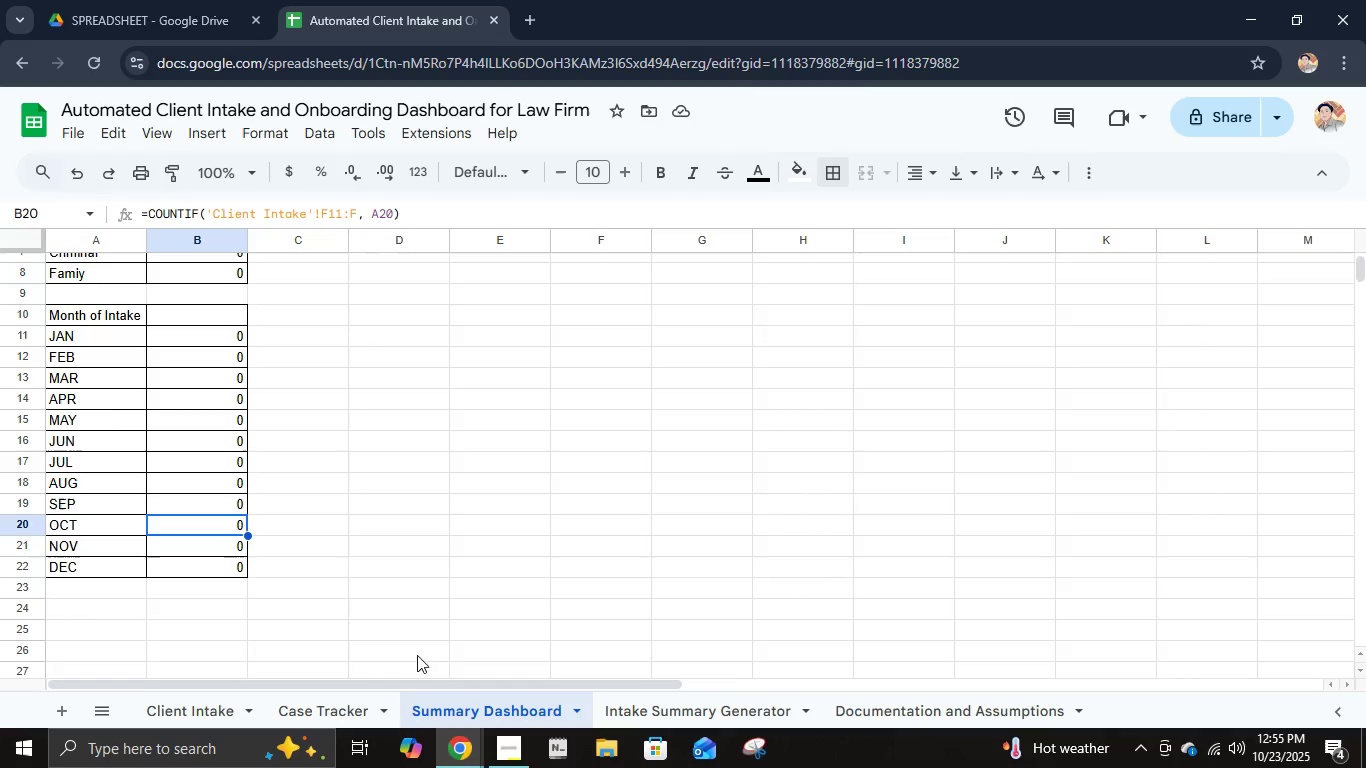 
left_click([76, 341])
 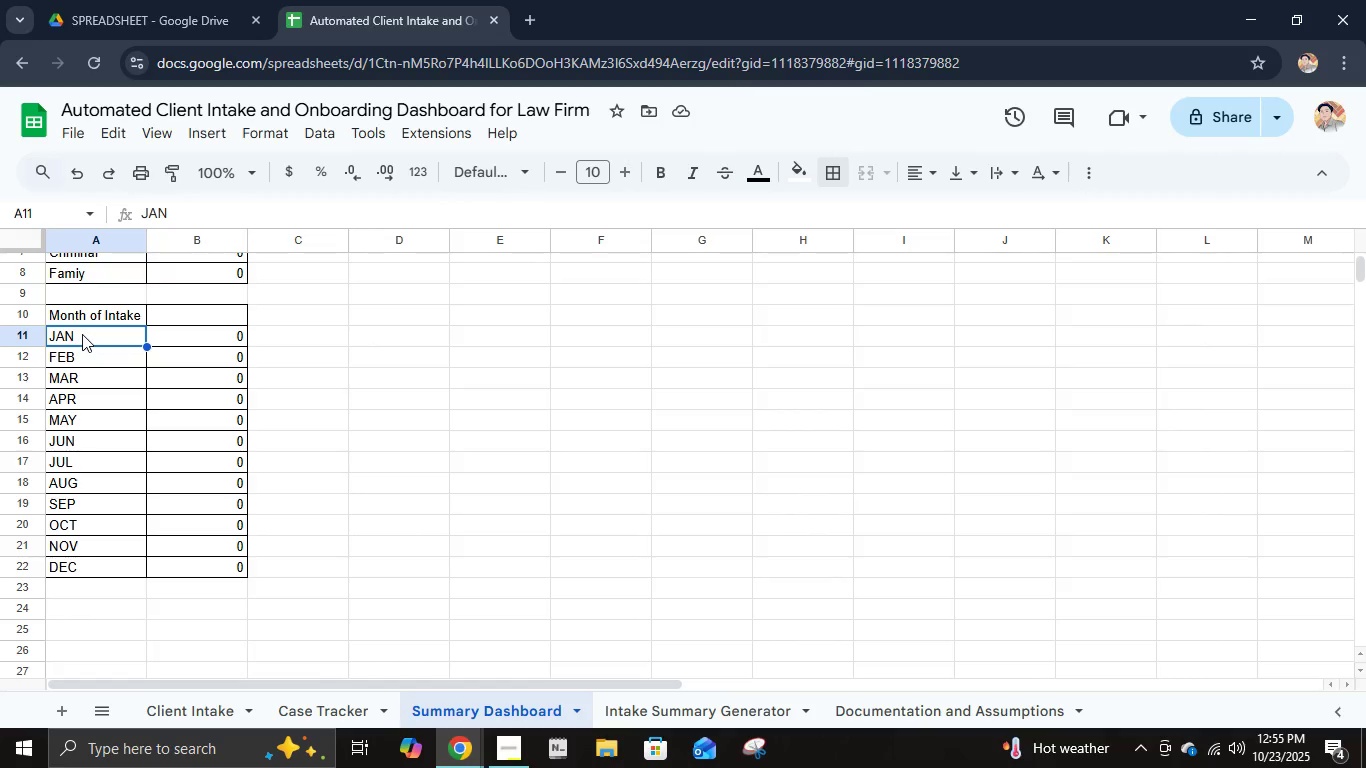 
type(Jan)
 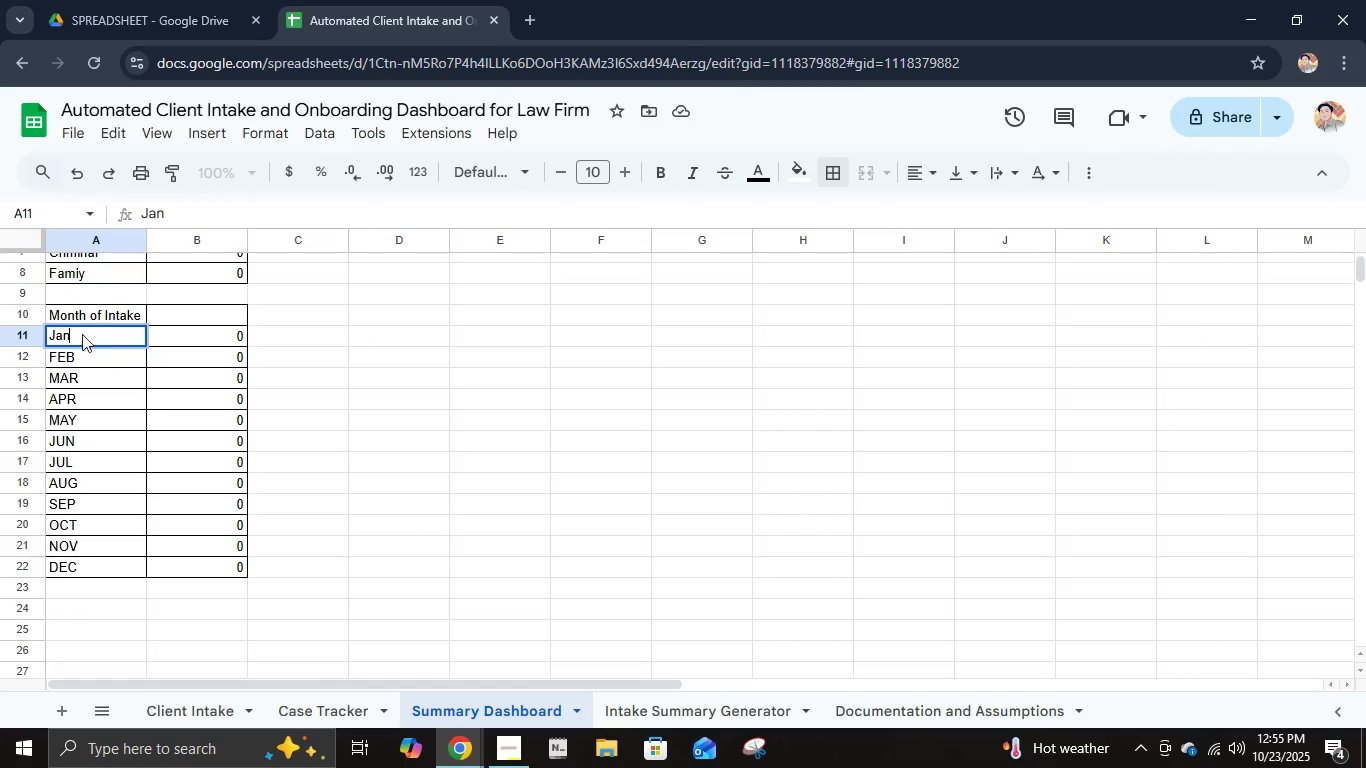 
key(Enter)
 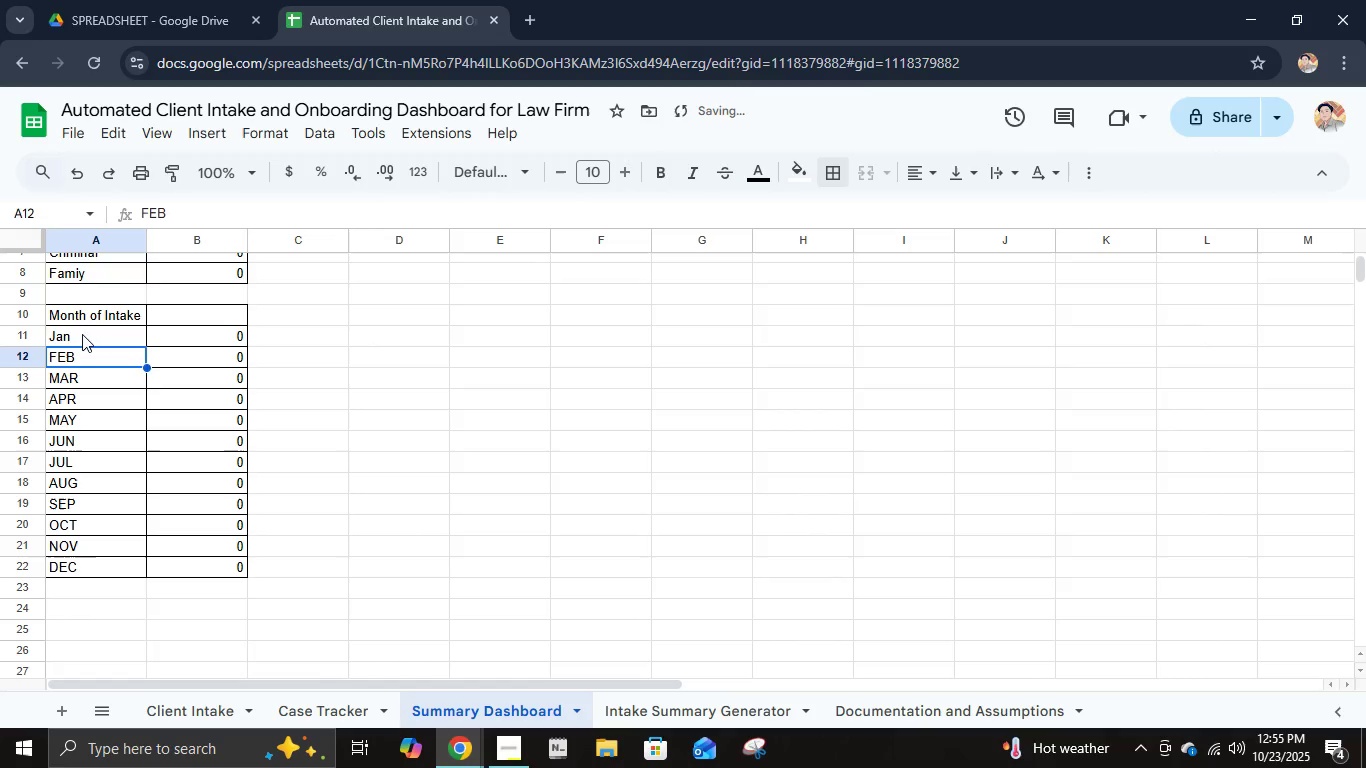 
type(Feb)
 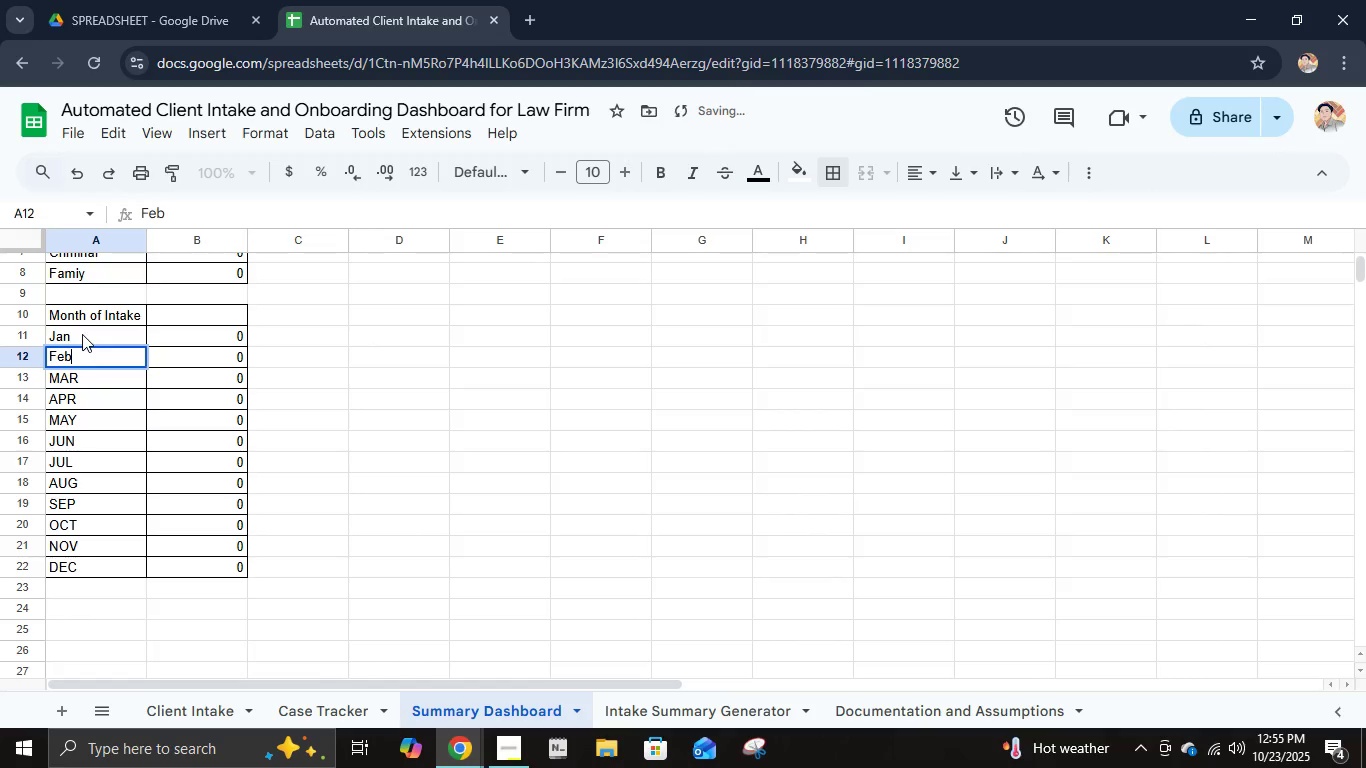 
key(Enter)
 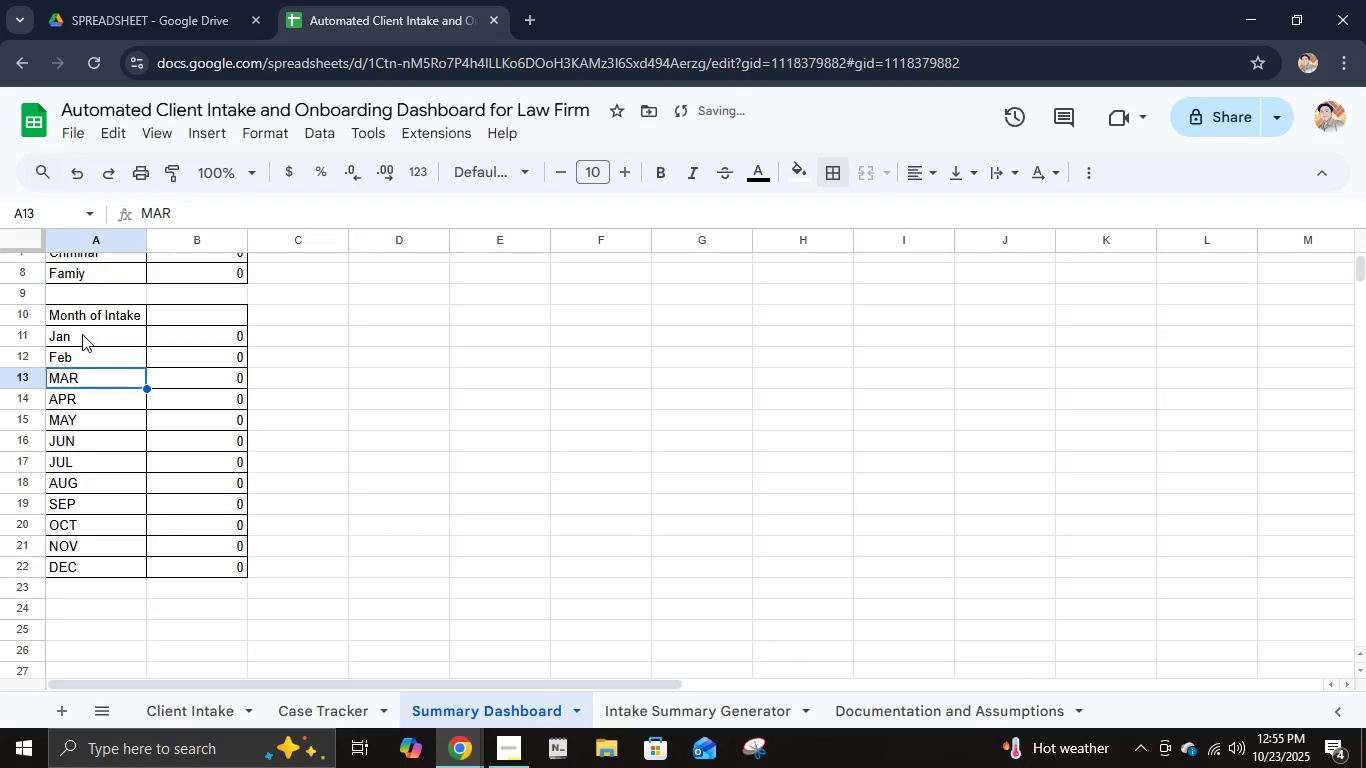 
type(Mar)
 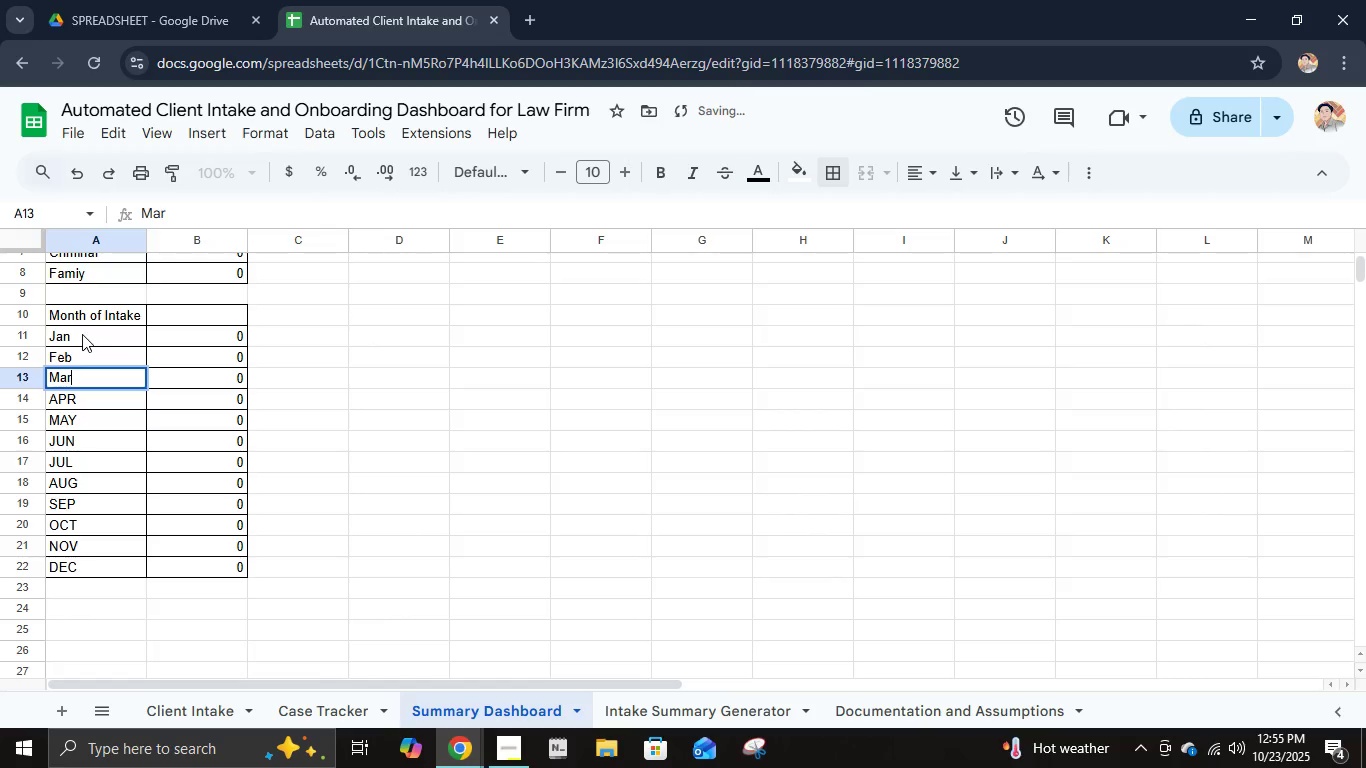 
key(Enter)
 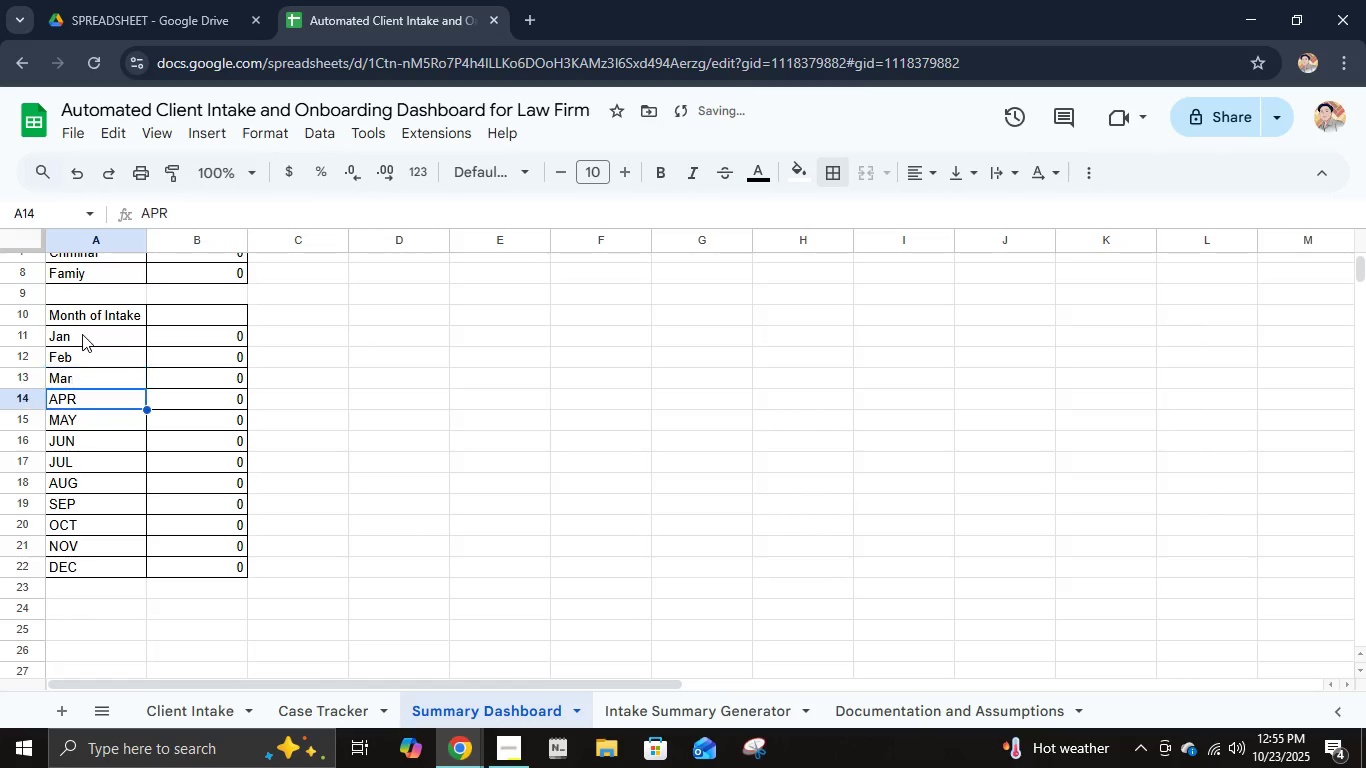 
type(Apr)
 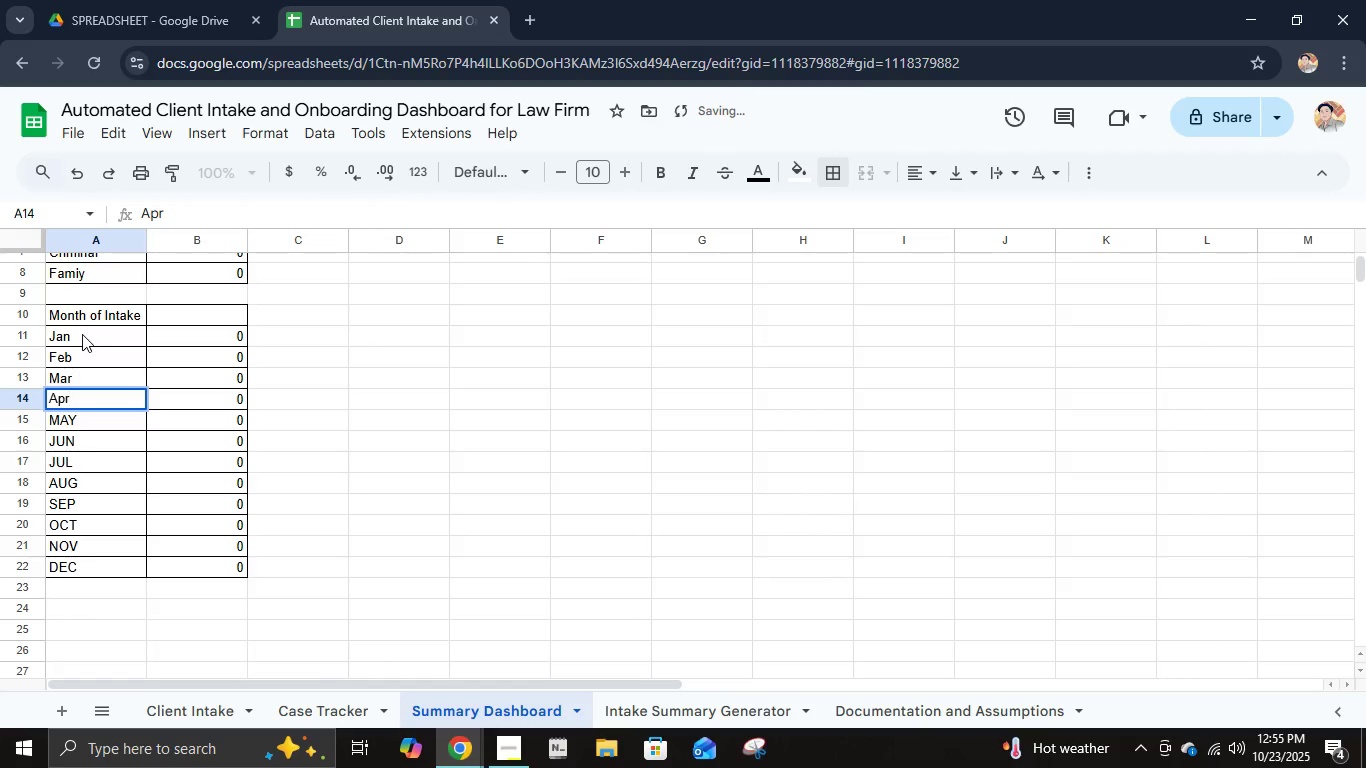 
key(Enter)
 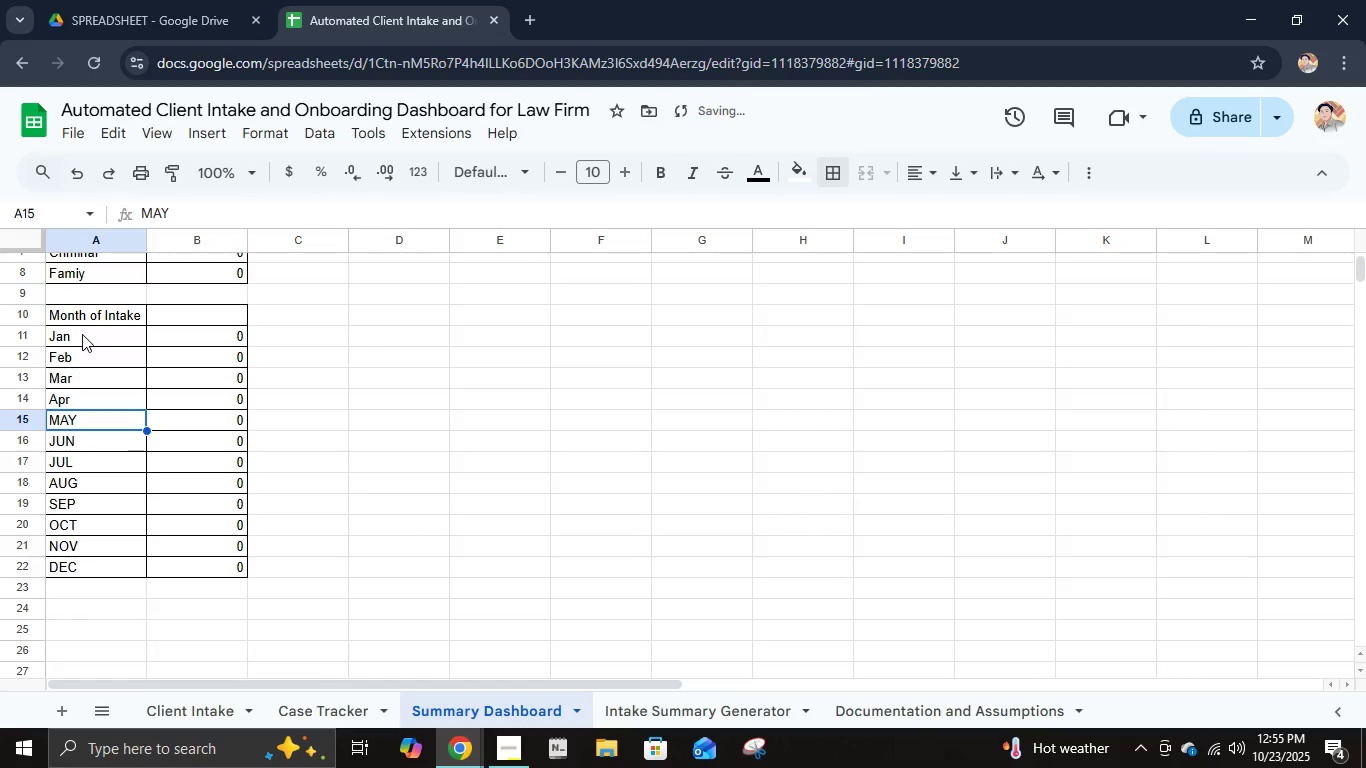 
type(May)
 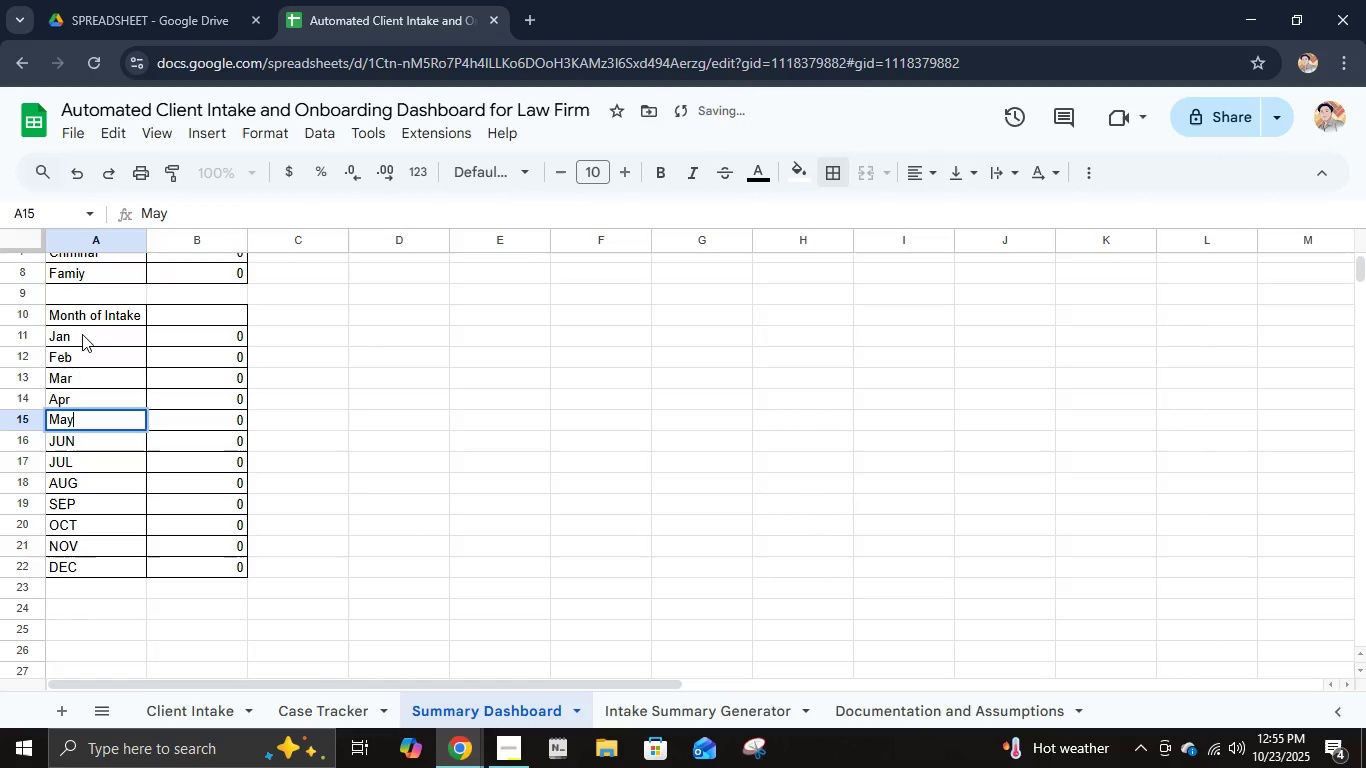 
key(Enter)
 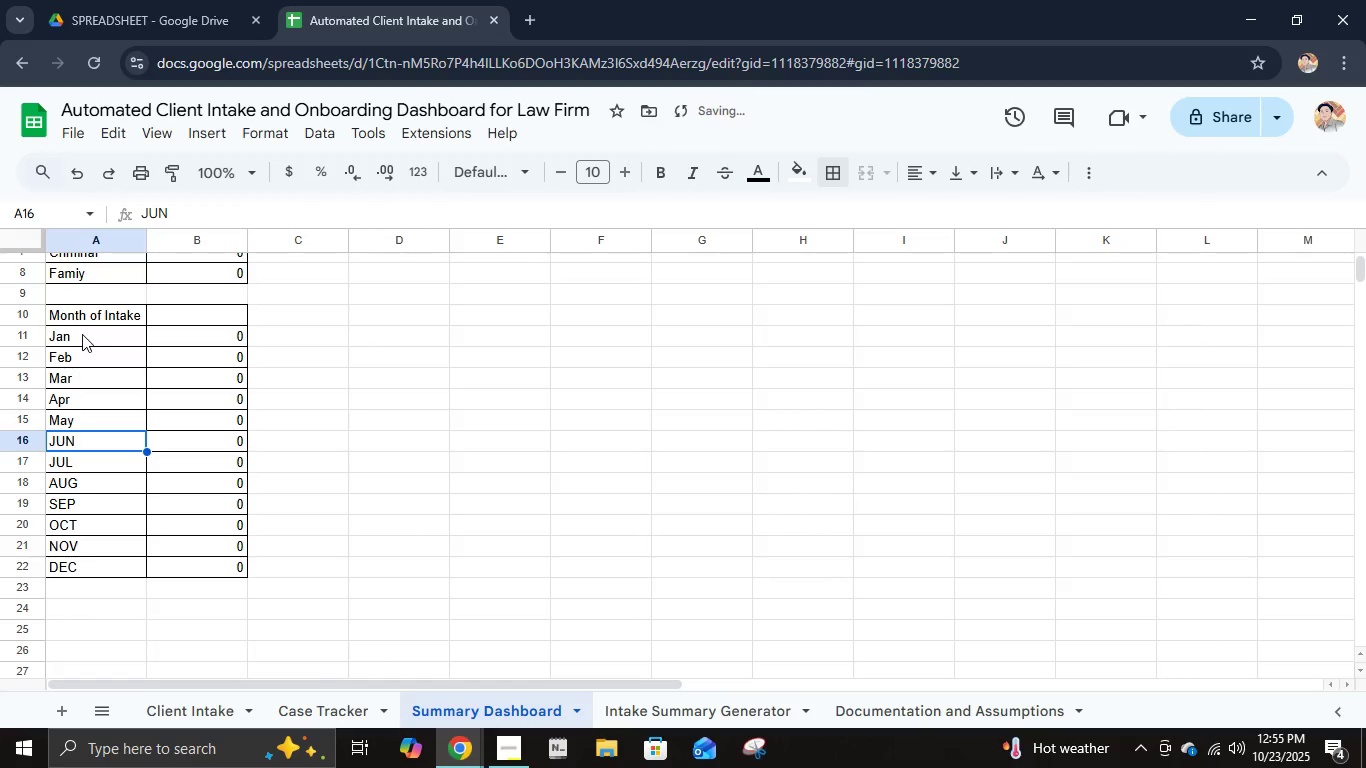 
type(Jun)
 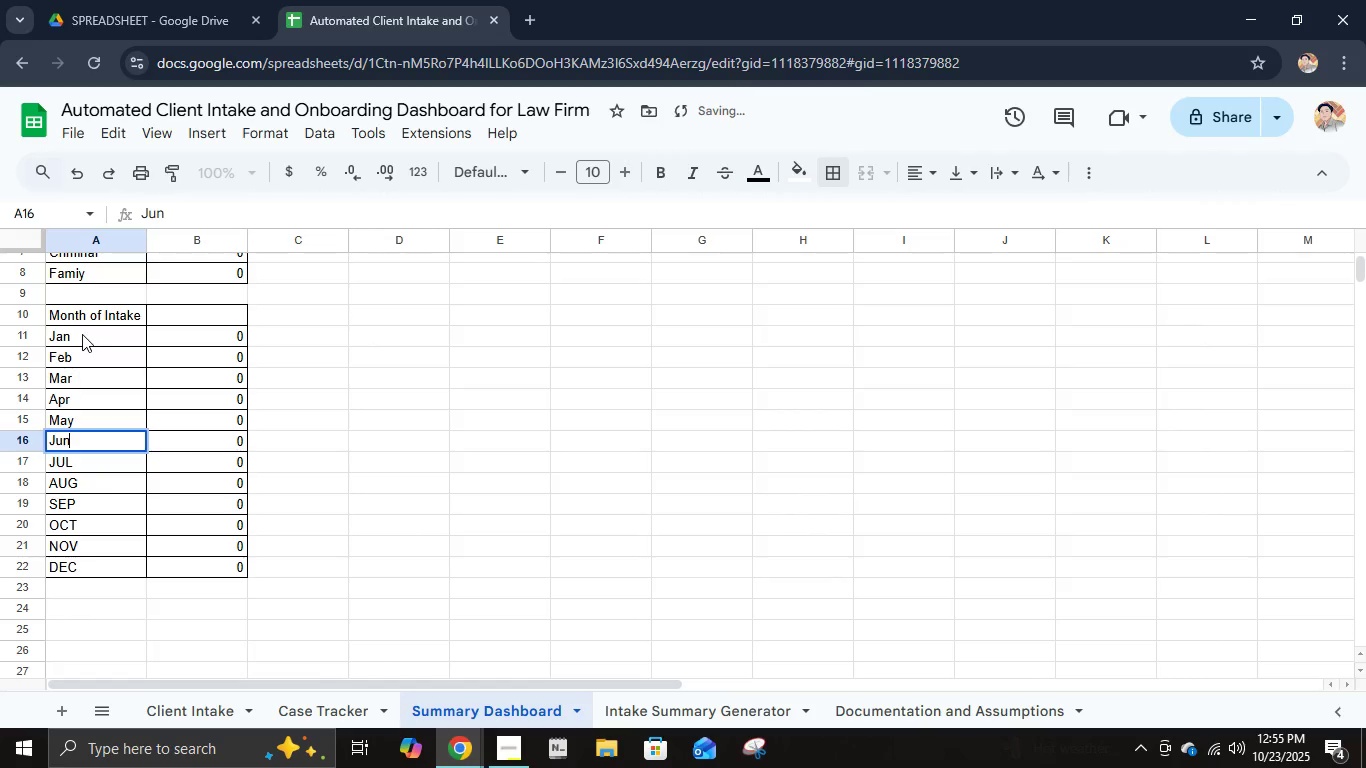 
key(Enter)
 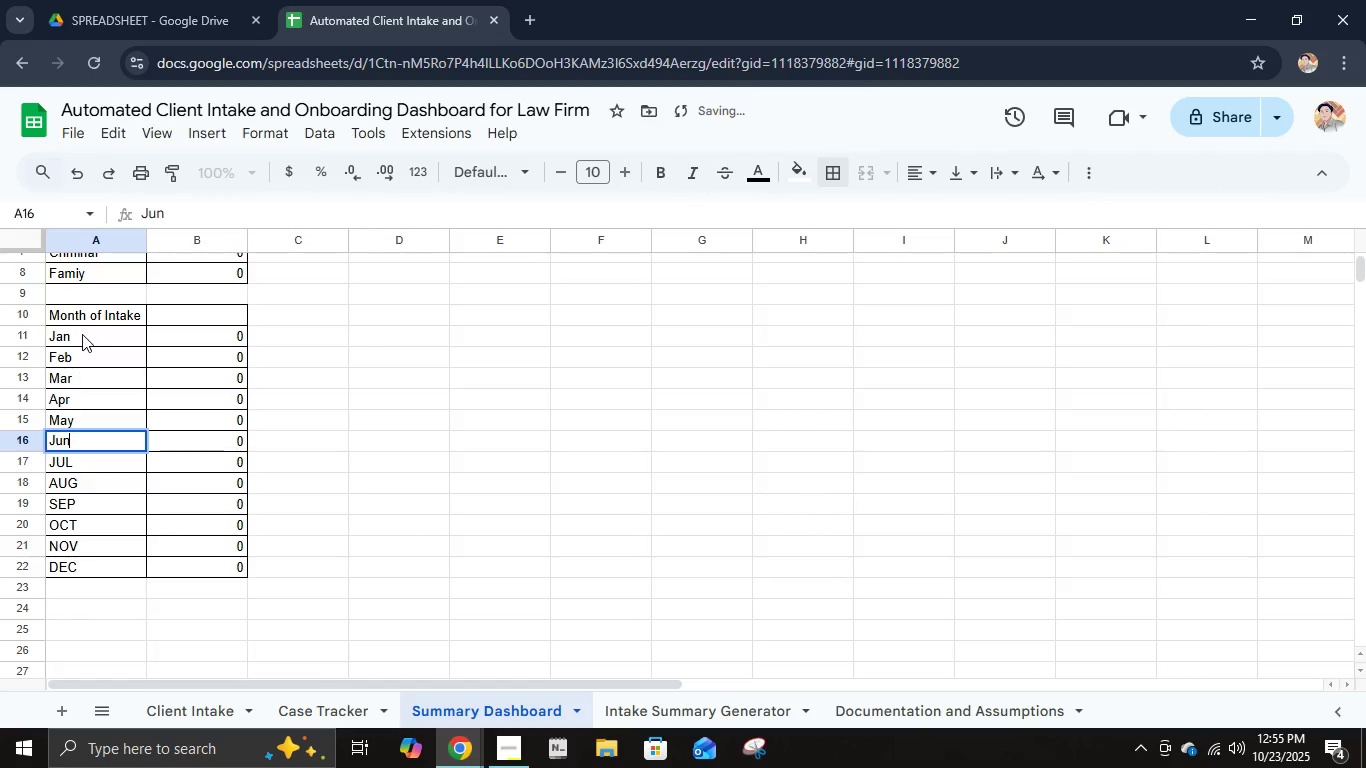 
hold_key(key=ShiftLeft, duration=0.31)
 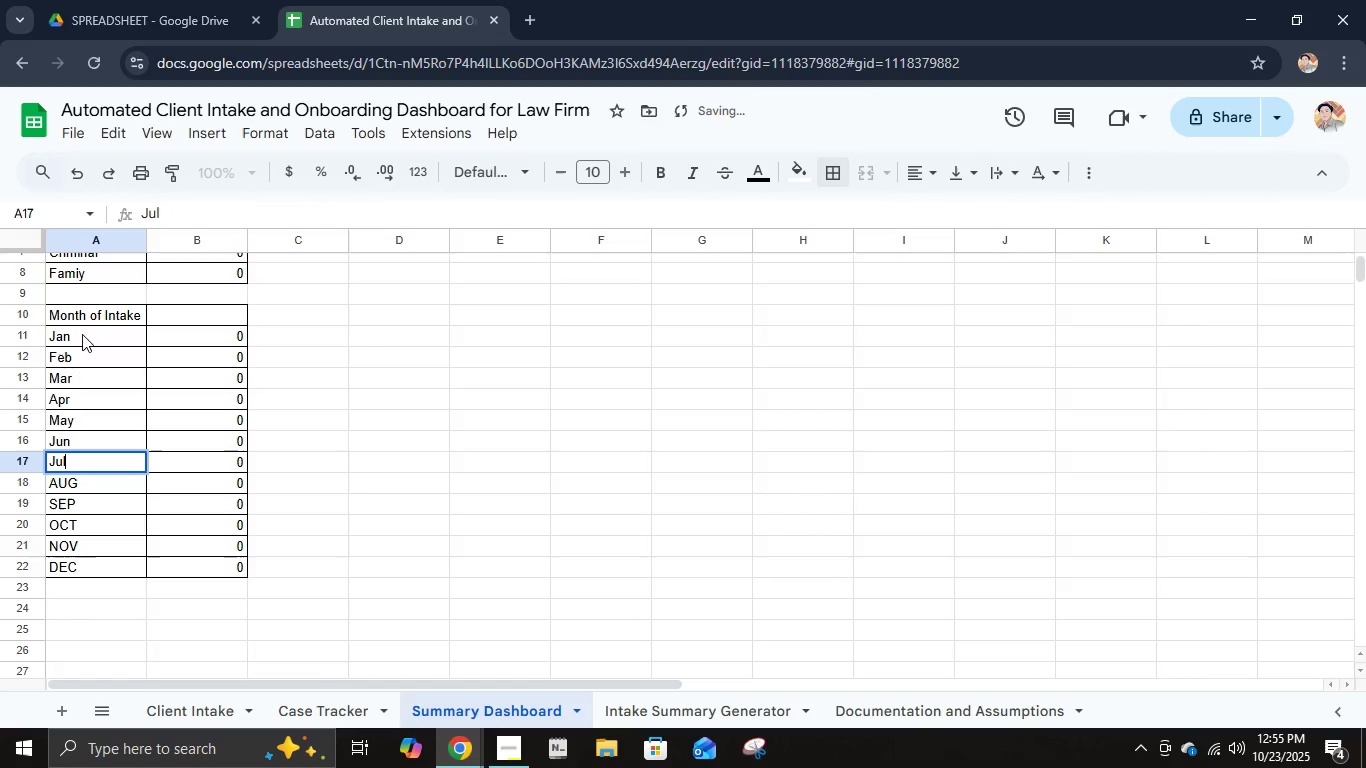 
type(jul)
 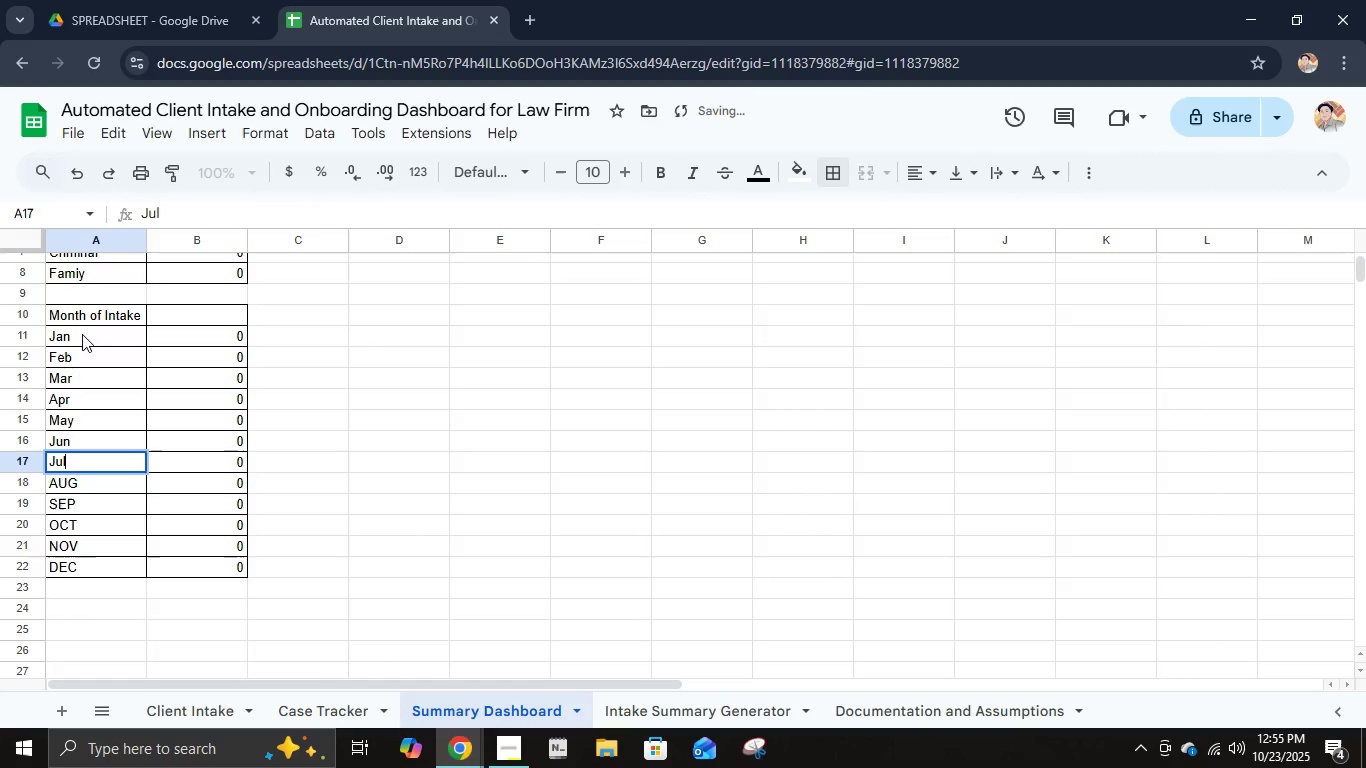 
key(Enter)
 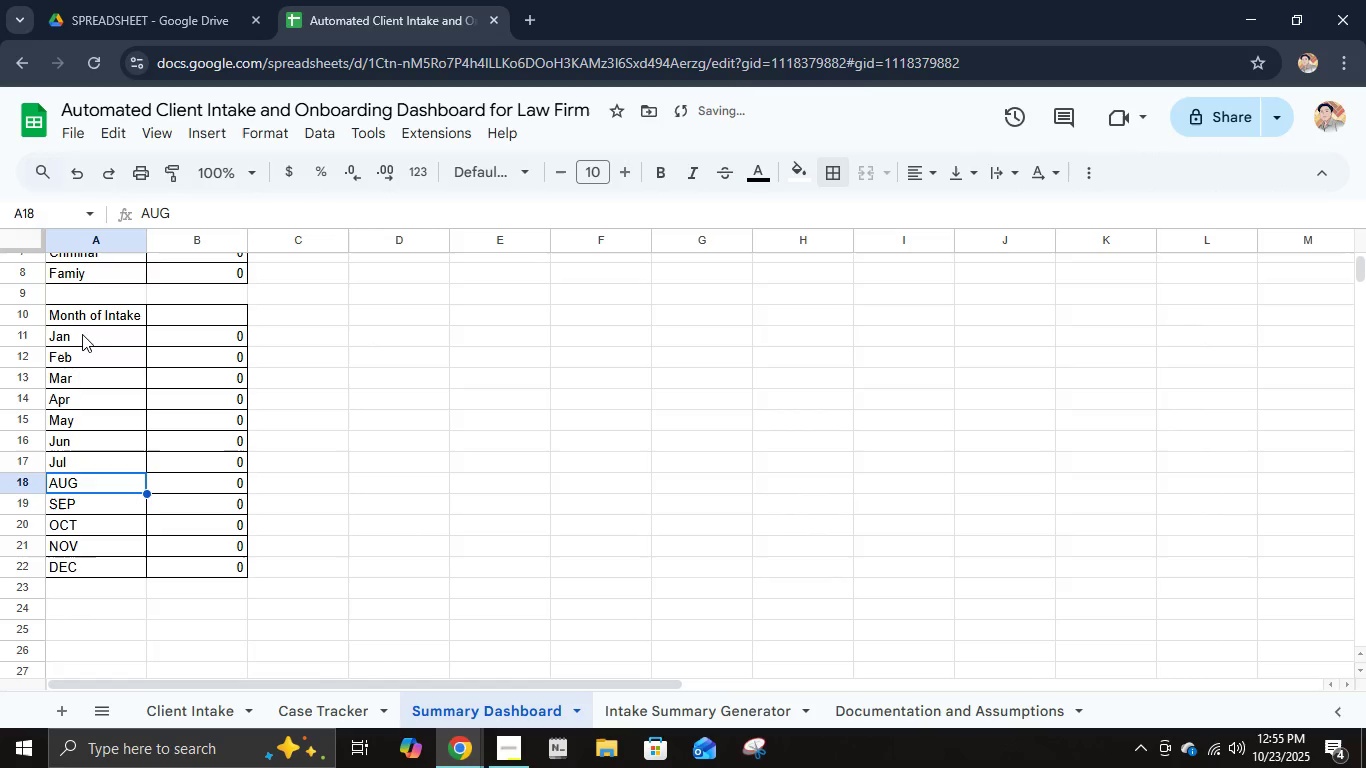 
type(Aug)
 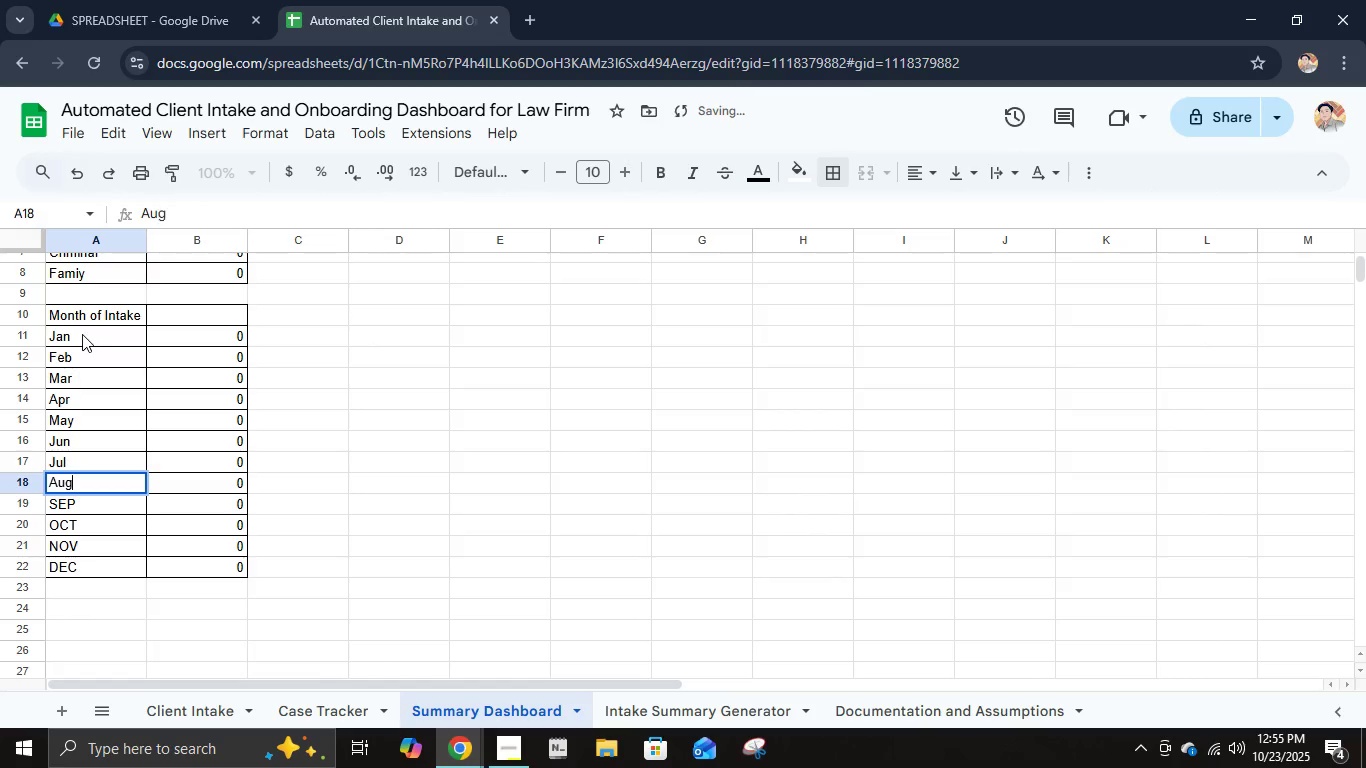 
key(Enter)
 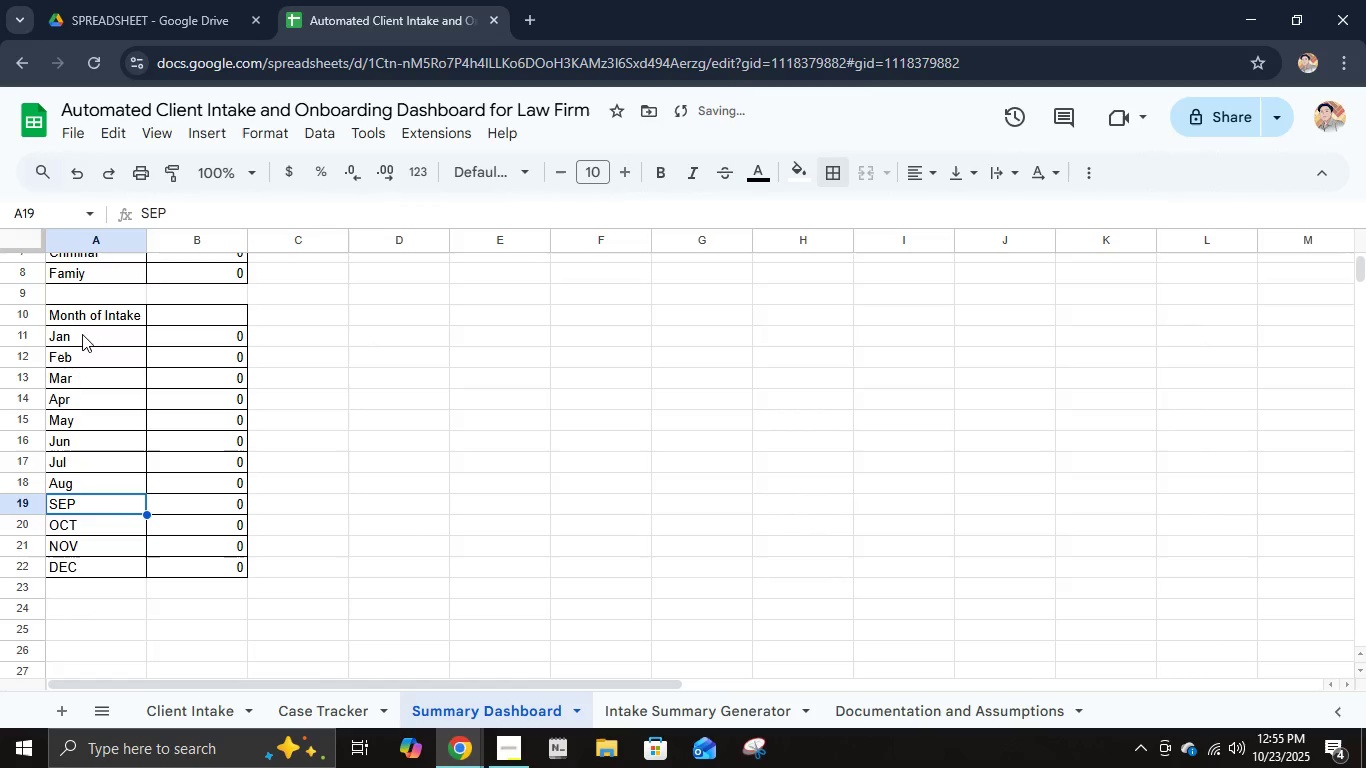 
type(Sep)
 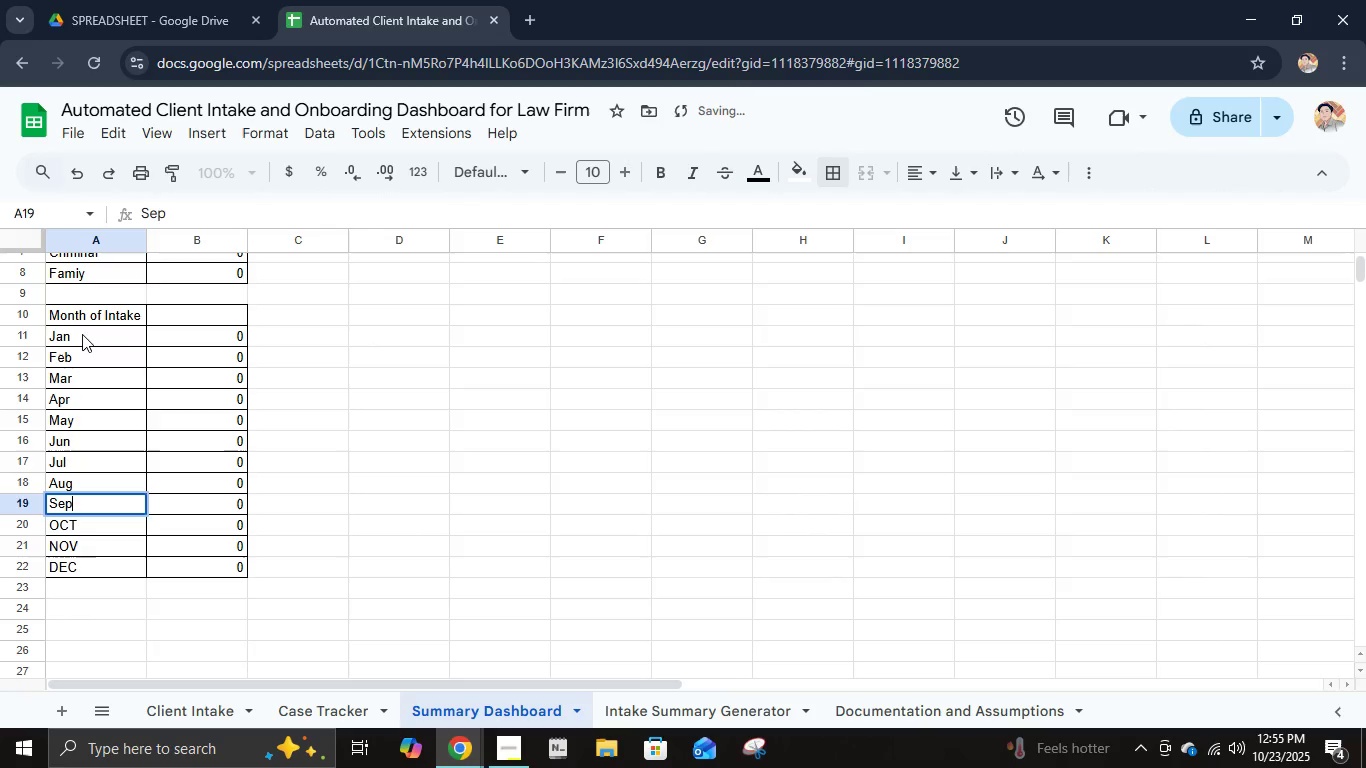 
key(Enter)
 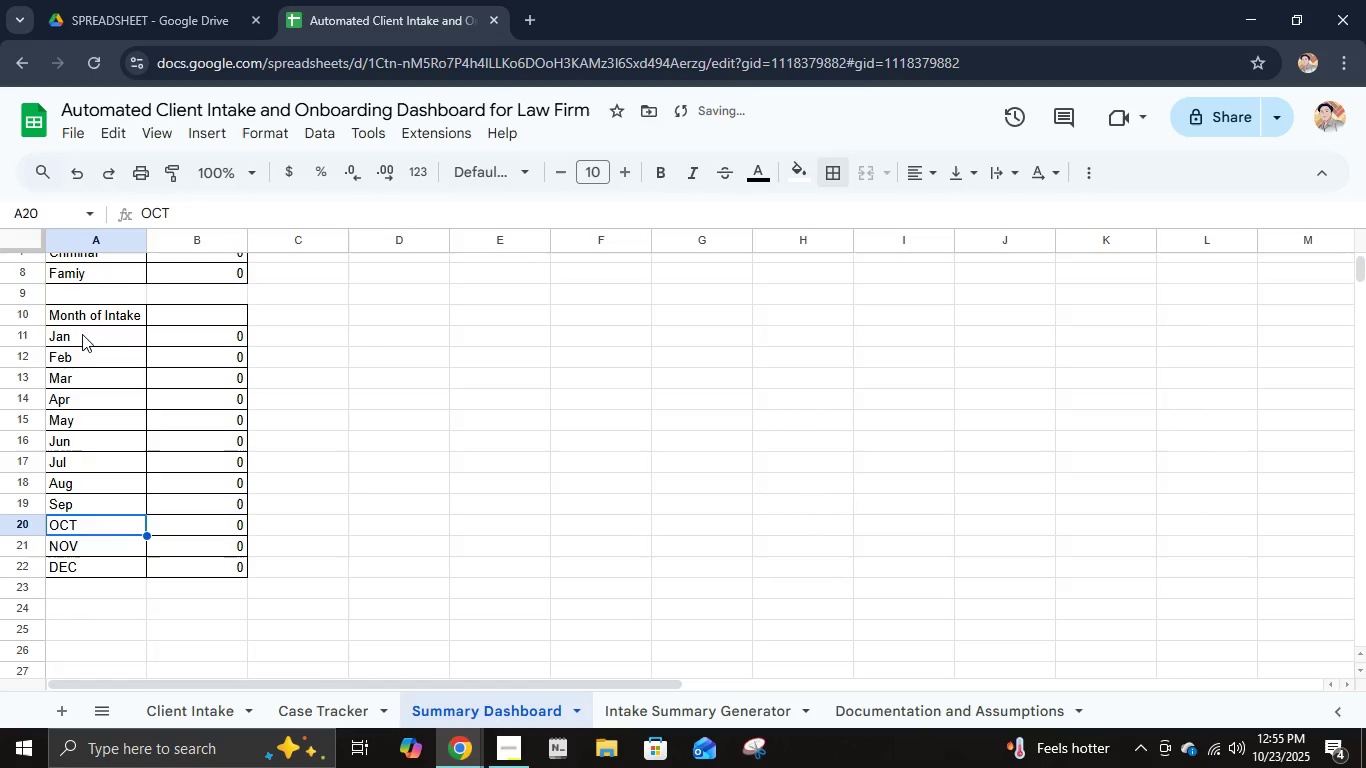 
type(Oct)
 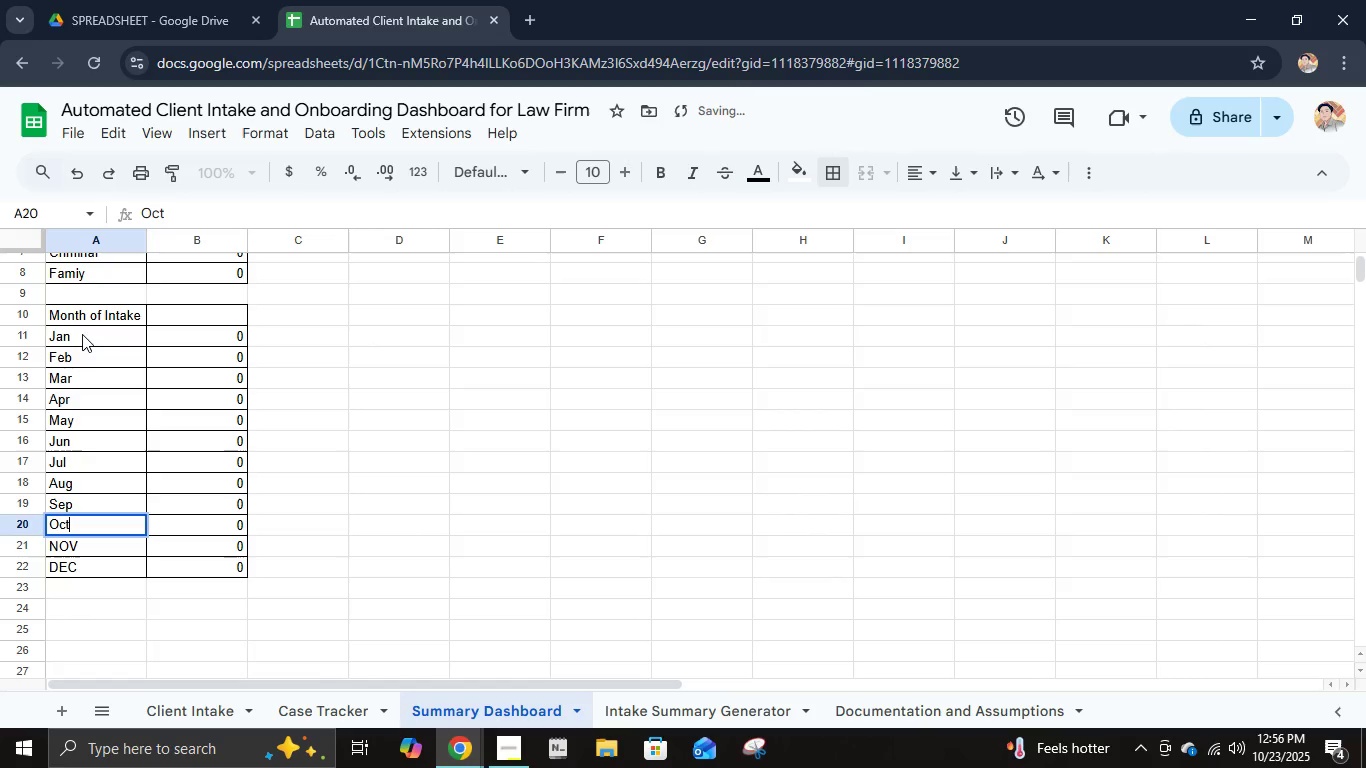 
key(Enter)
 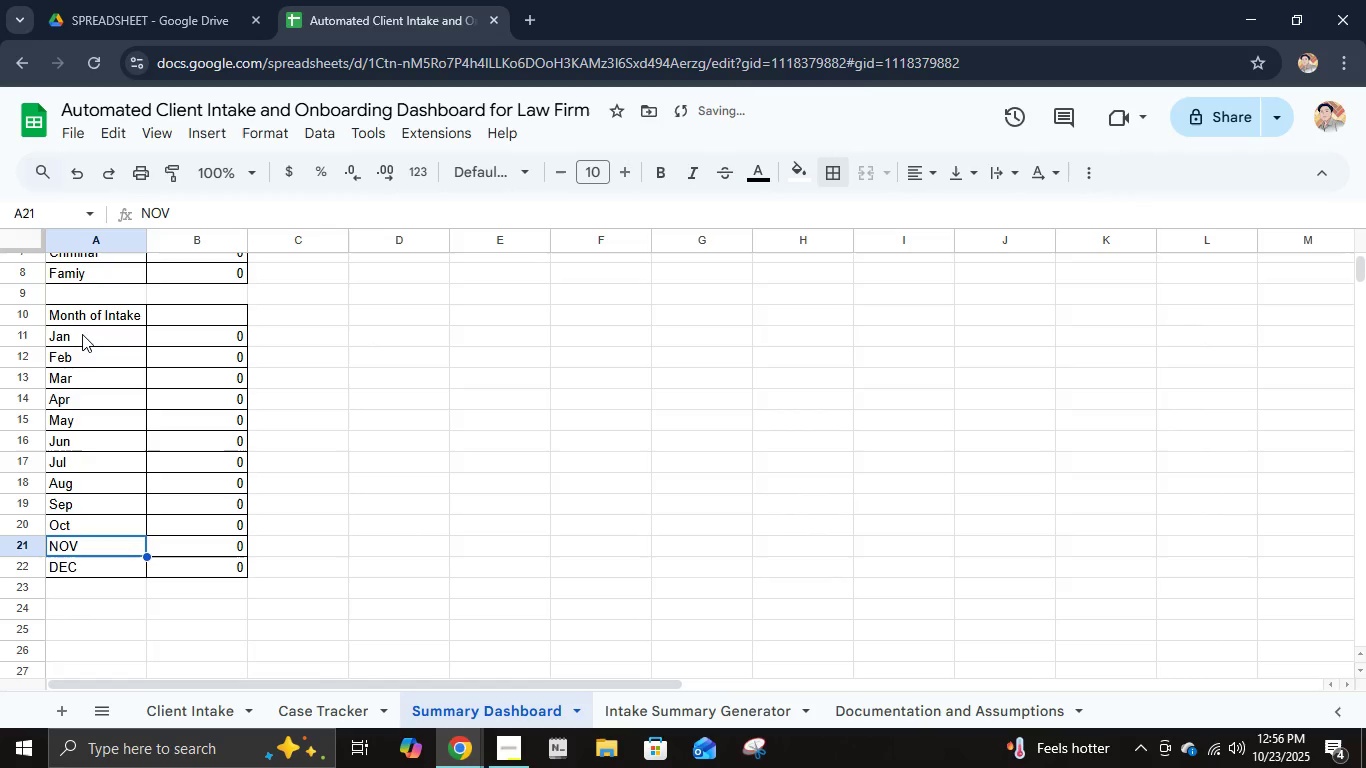 
type(Nove)
key(Backspace)
 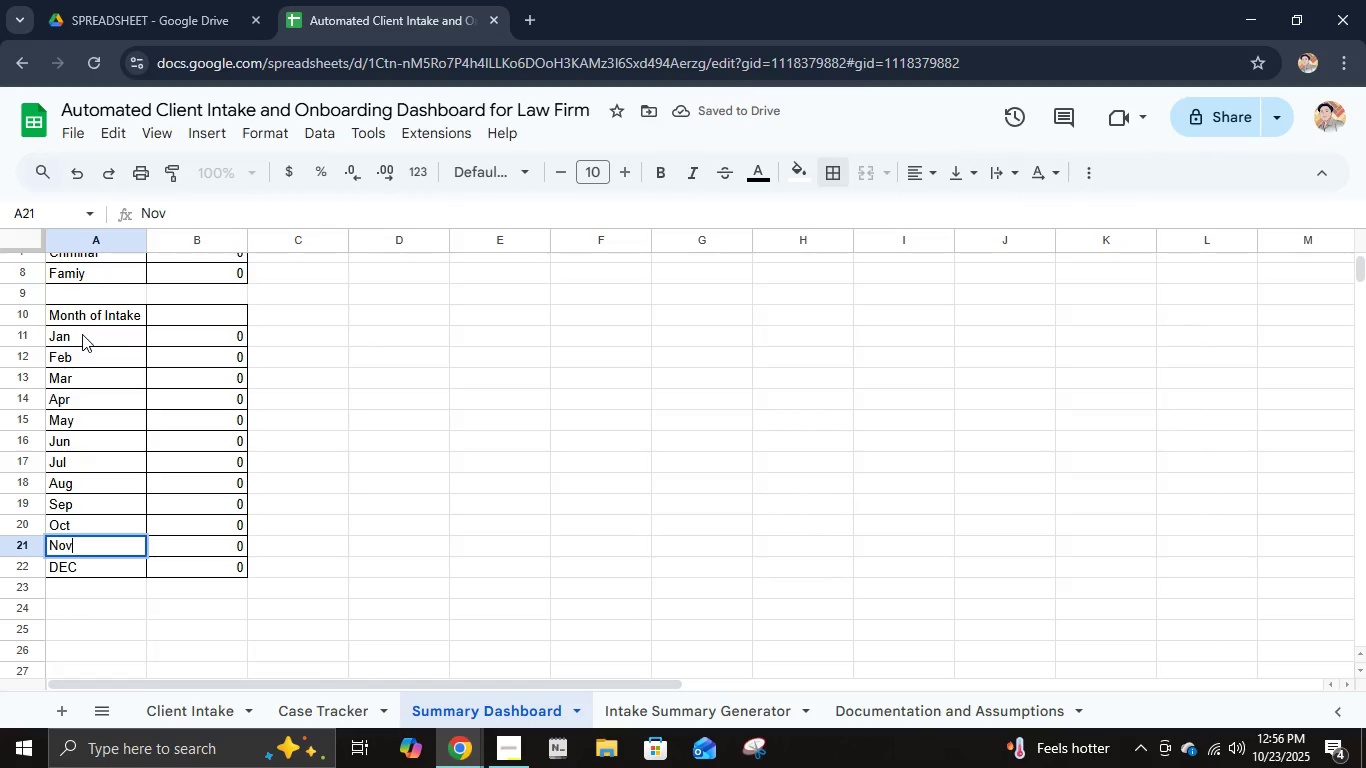 
key(Enter)
 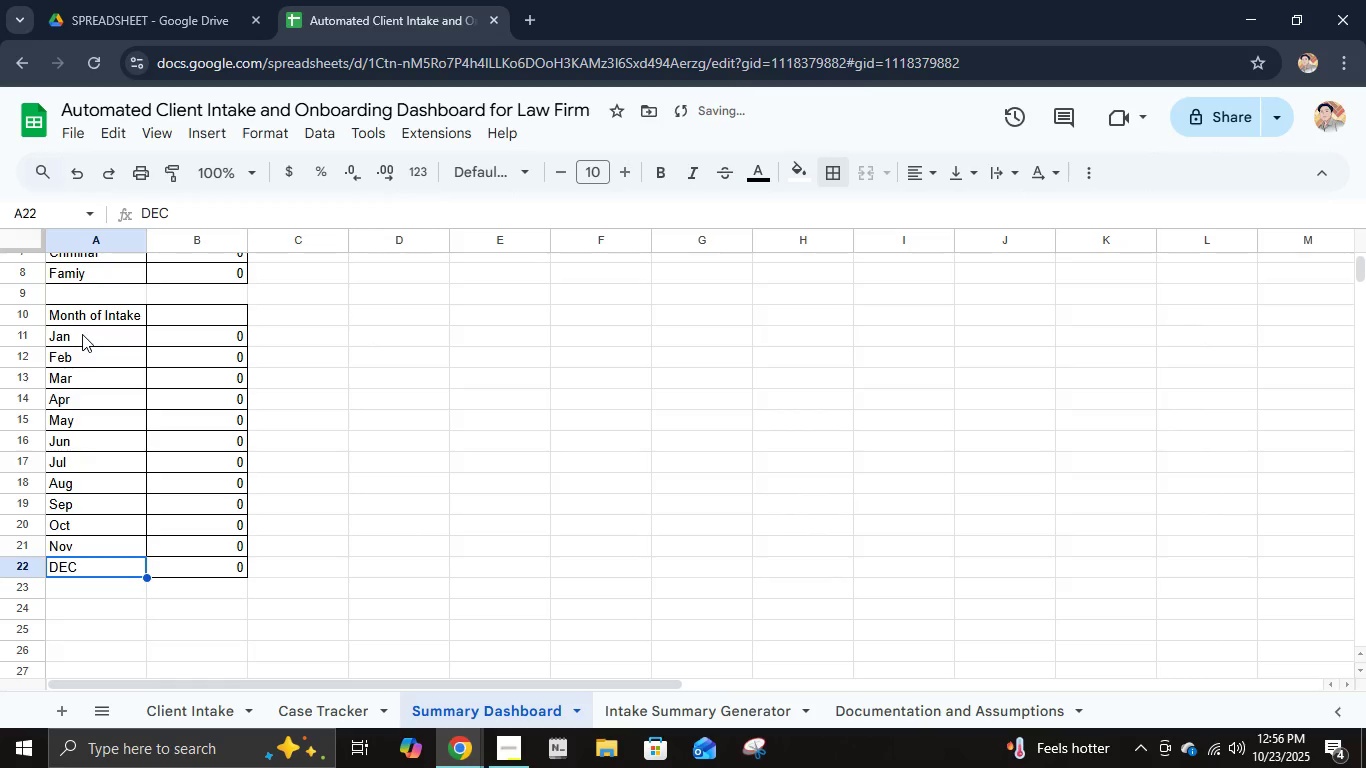 
type(Dec)
 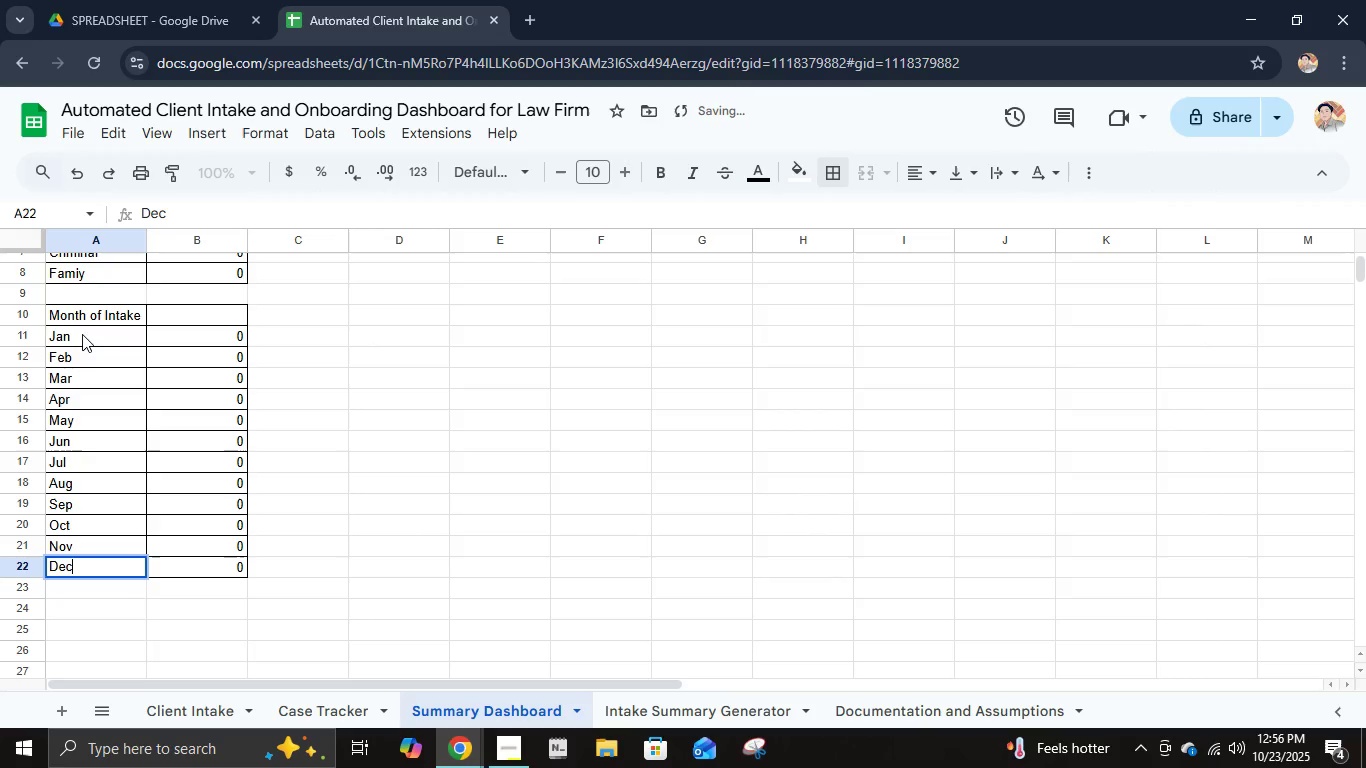 
key(Enter)
 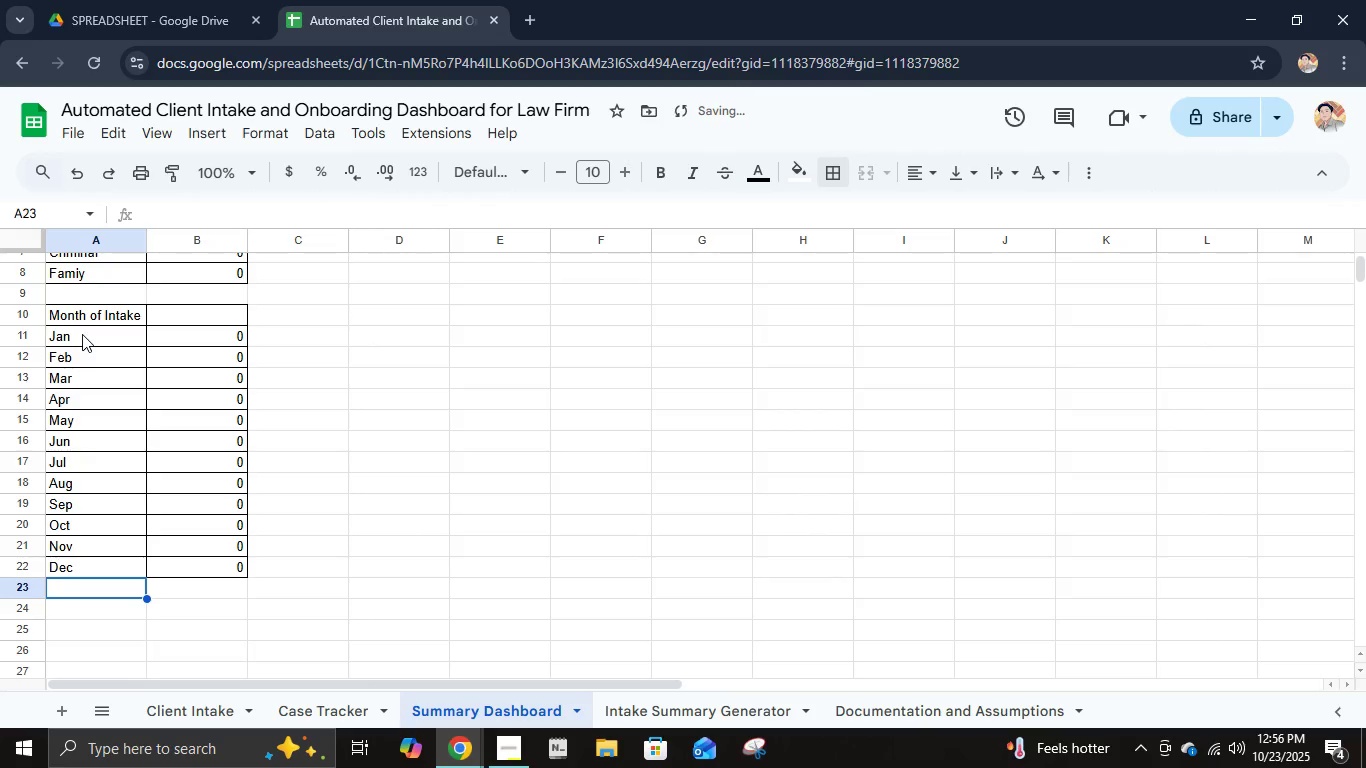 
scroll: coordinate [89, 337], scroll_direction: down, amount: 3.0
 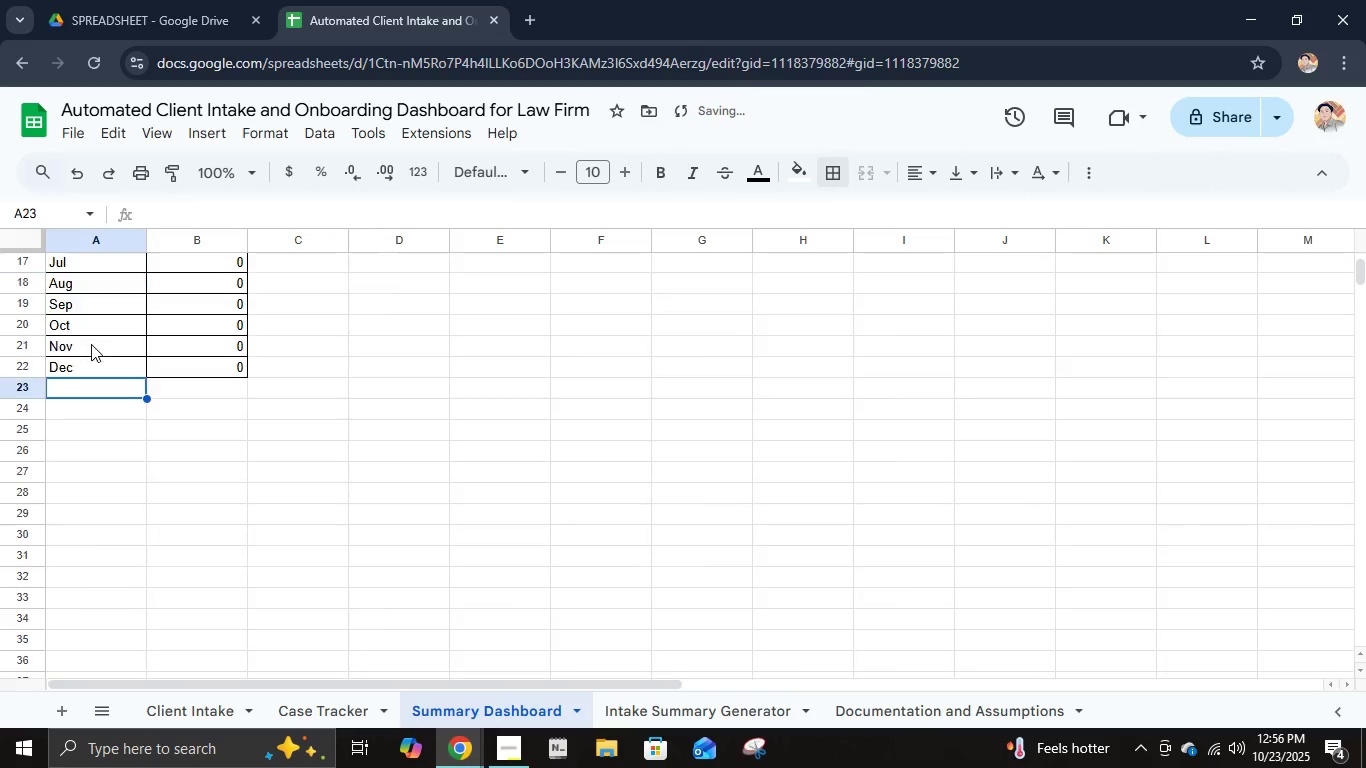 
scroll: coordinate [91, 344], scroll_direction: up, amount: 1.0
 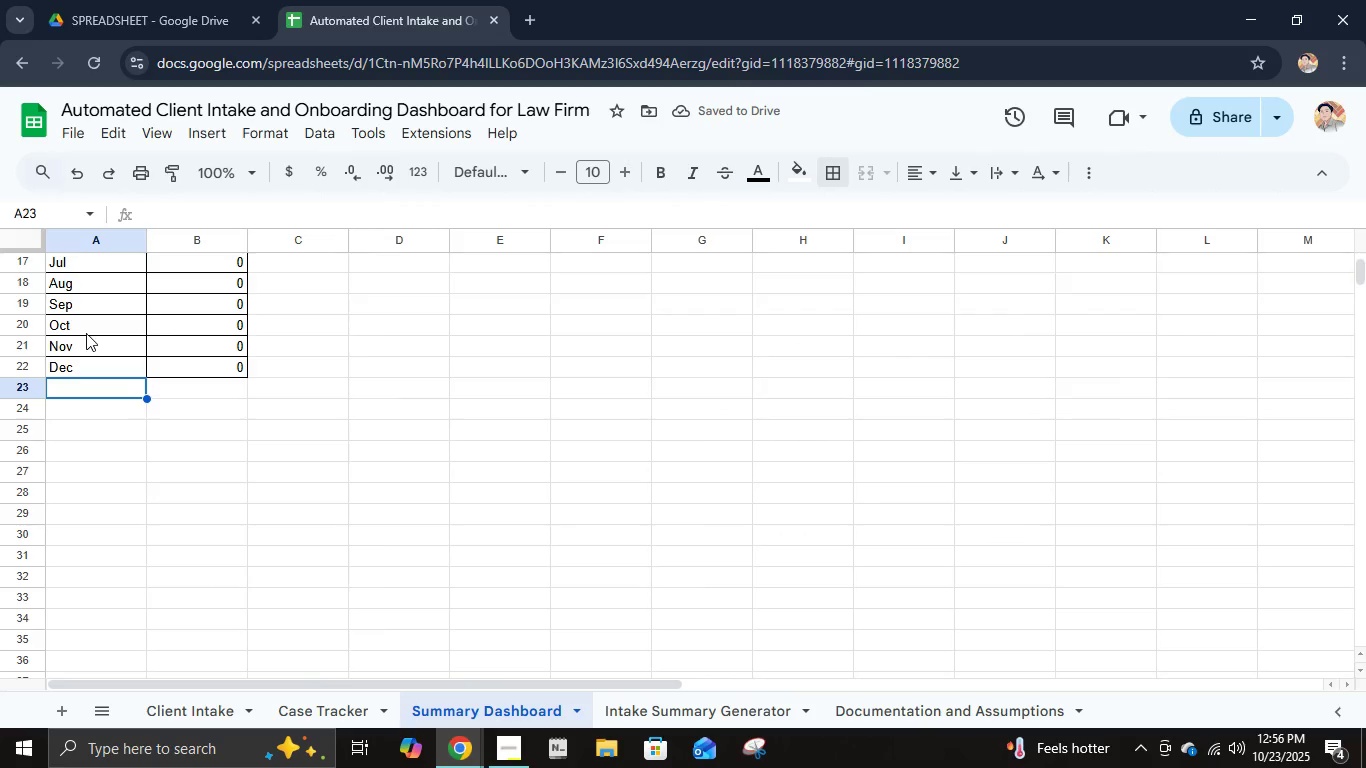 
left_click([87, 331])
 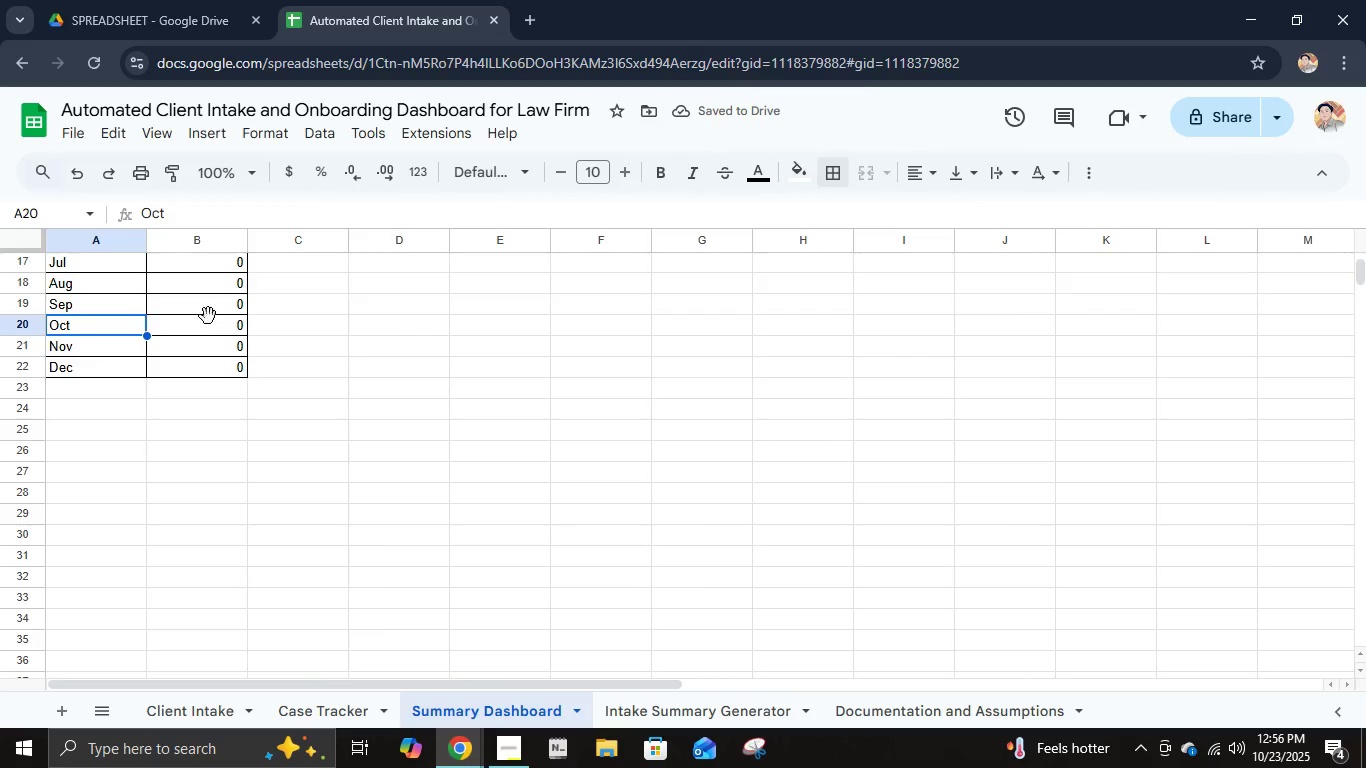 
left_click([208, 316])
 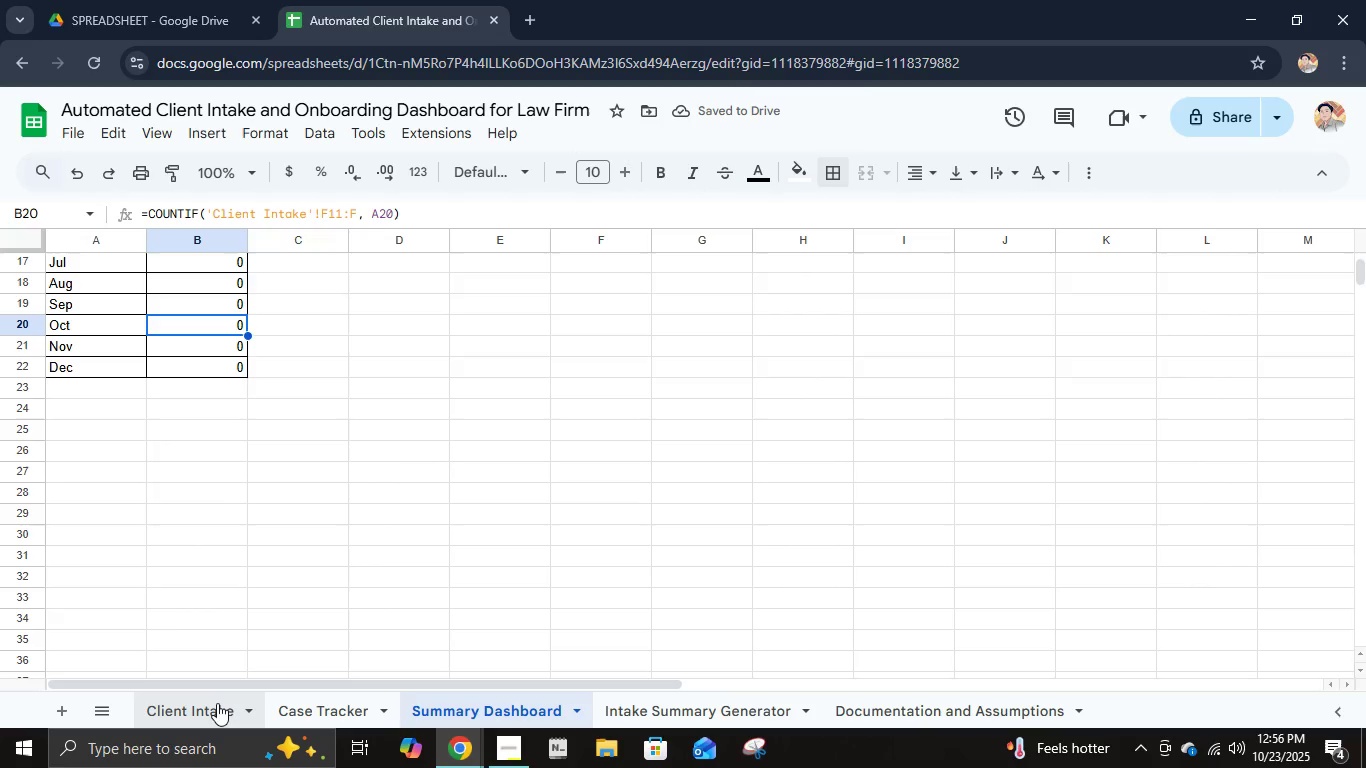 
left_click([217, 703])
 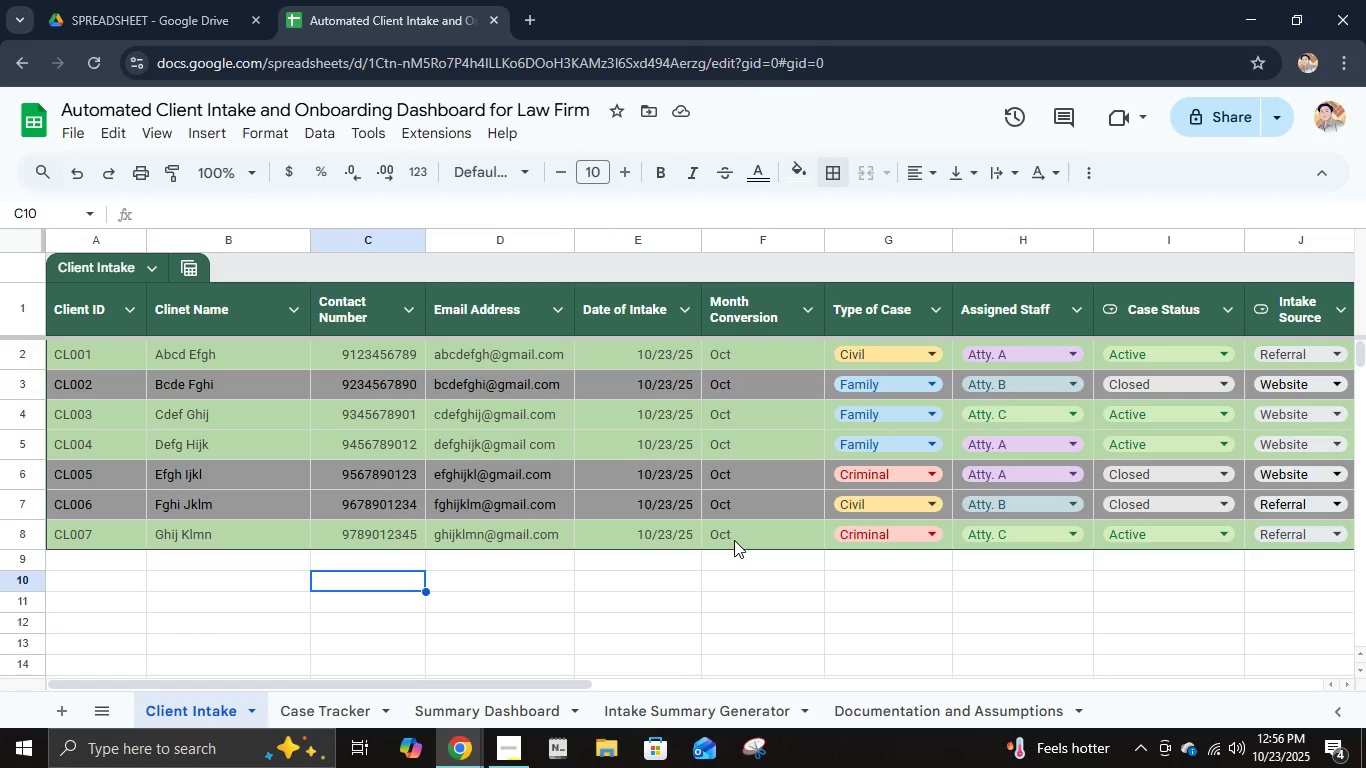 
left_click([749, 479])
 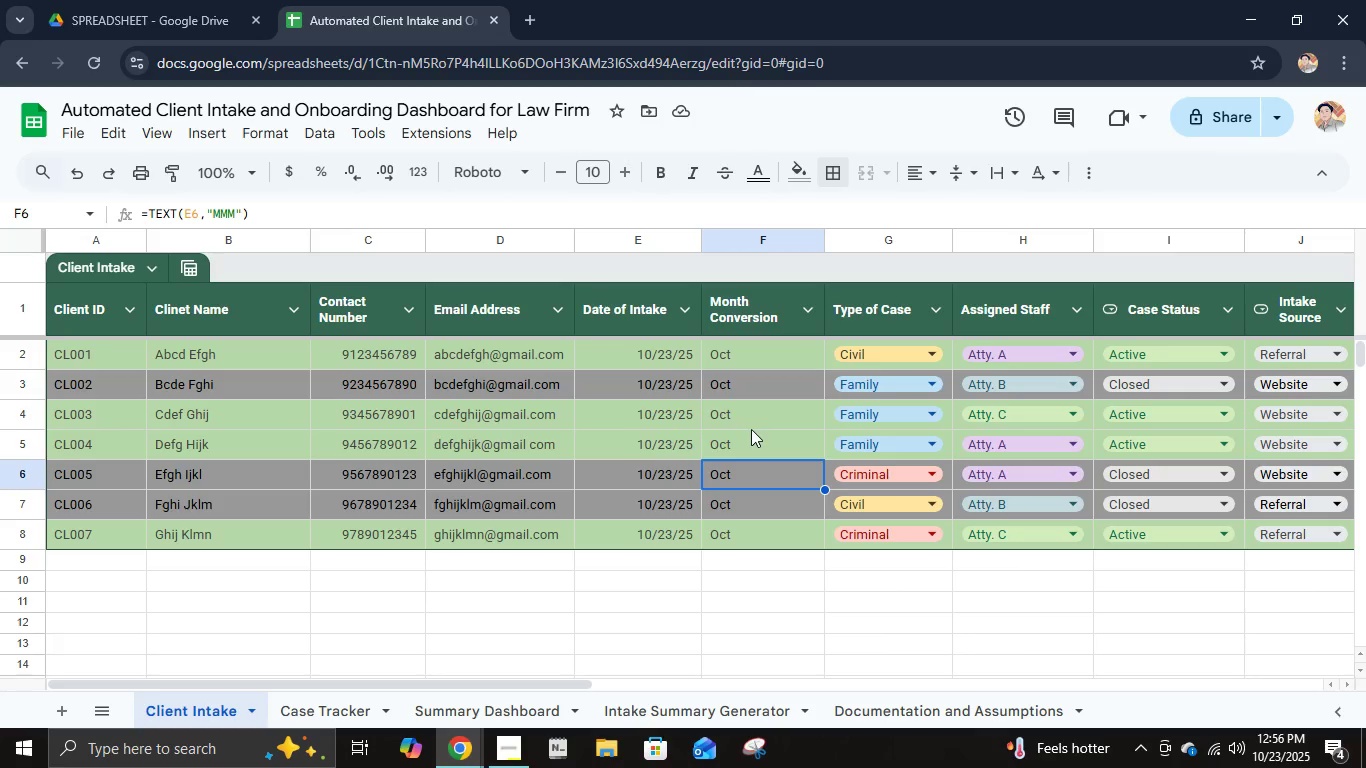 
left_click([751, 429])
 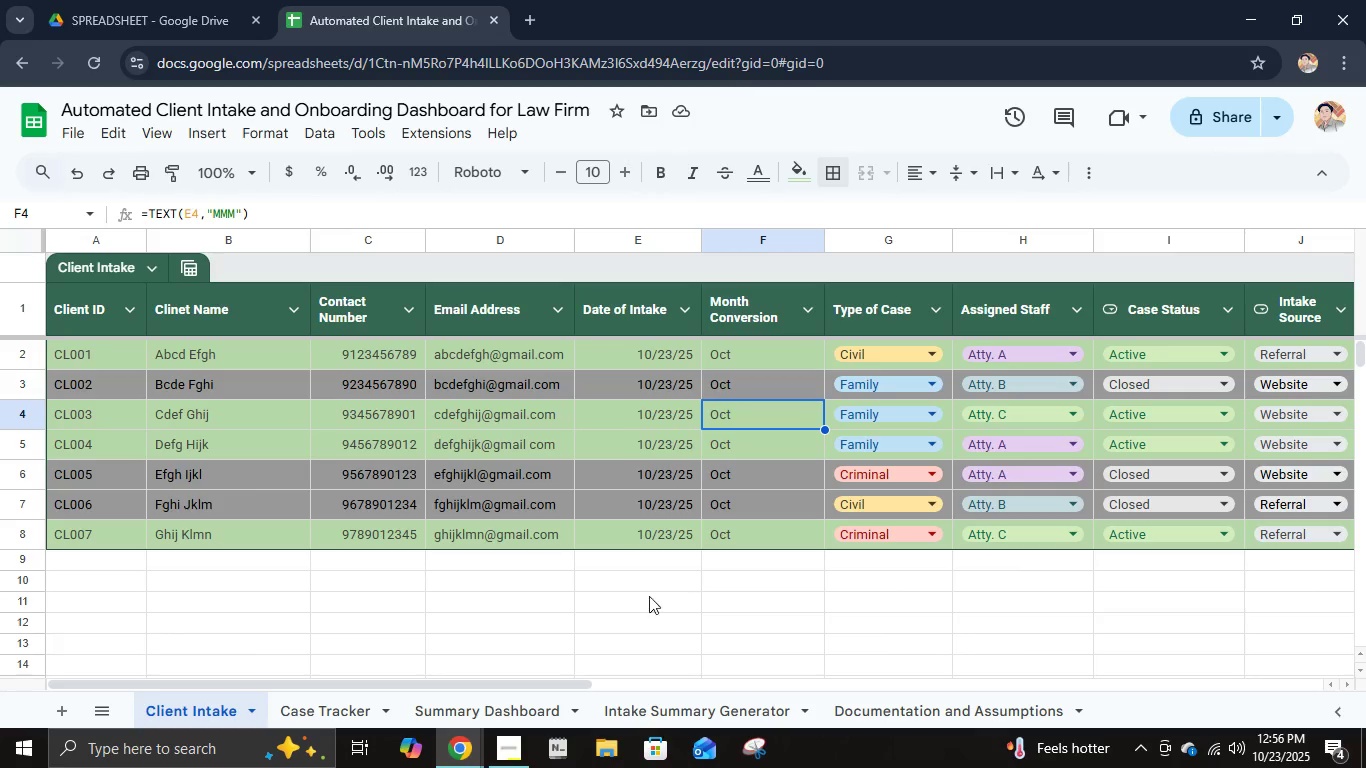 
left_click([470, 714])
 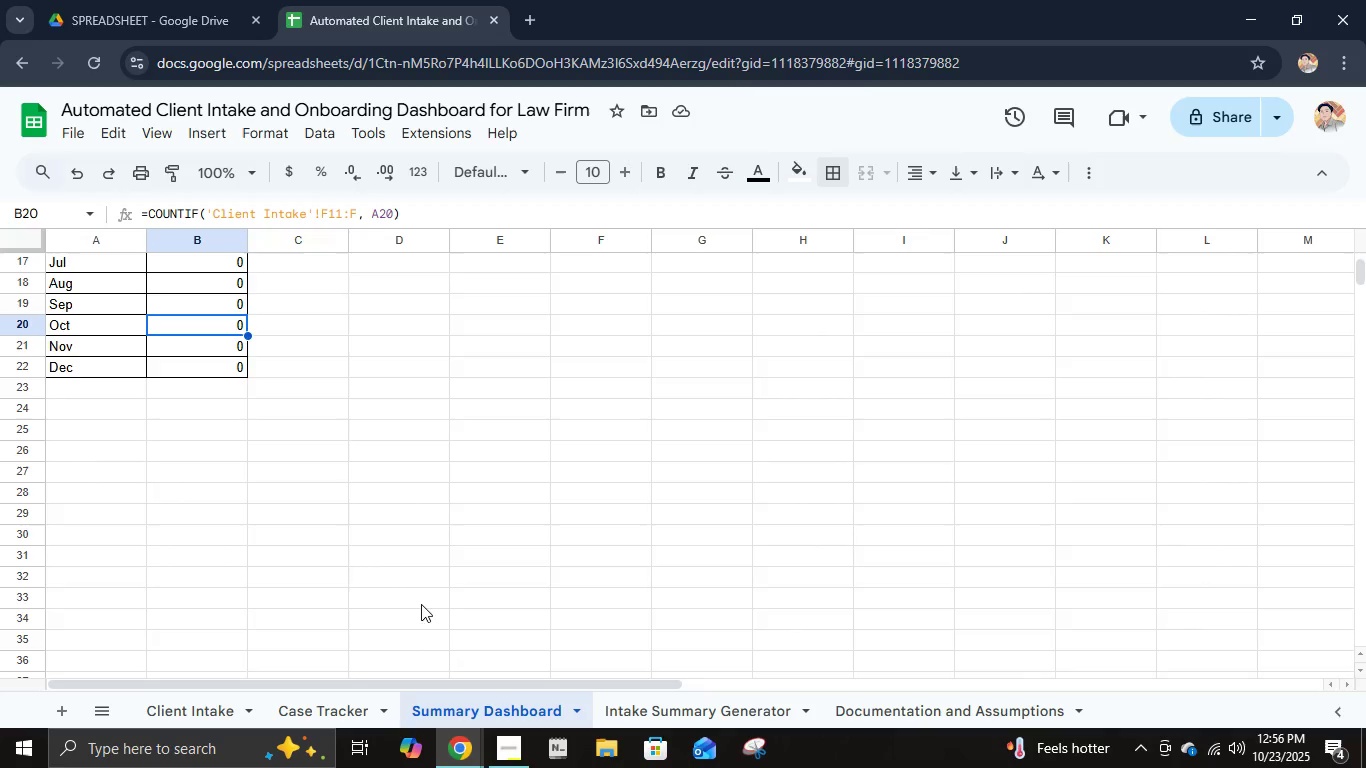 
scroll: coordinate [341, 553], scroll_direction: up, amount: 3.0
 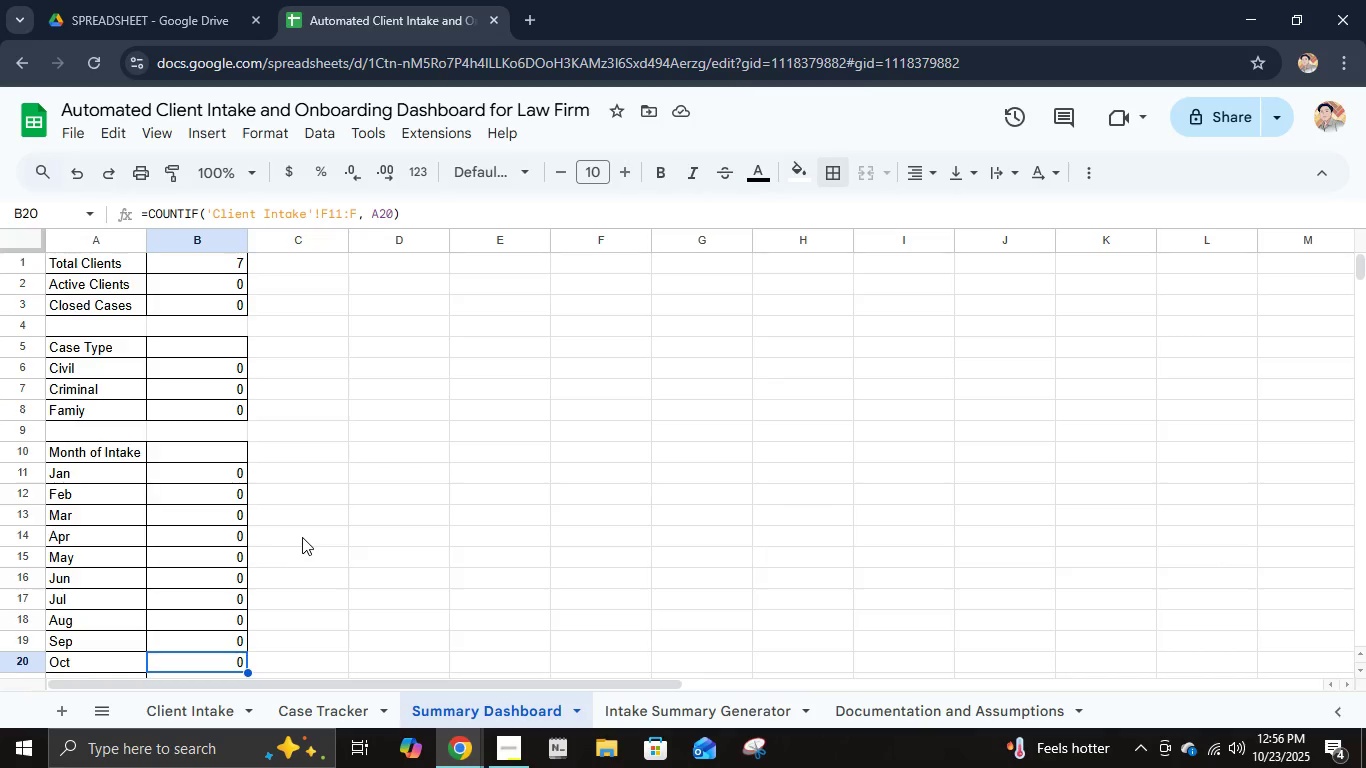 
scroll: coordinate [302, 527], scroll_direction: none, amount: 0.0
 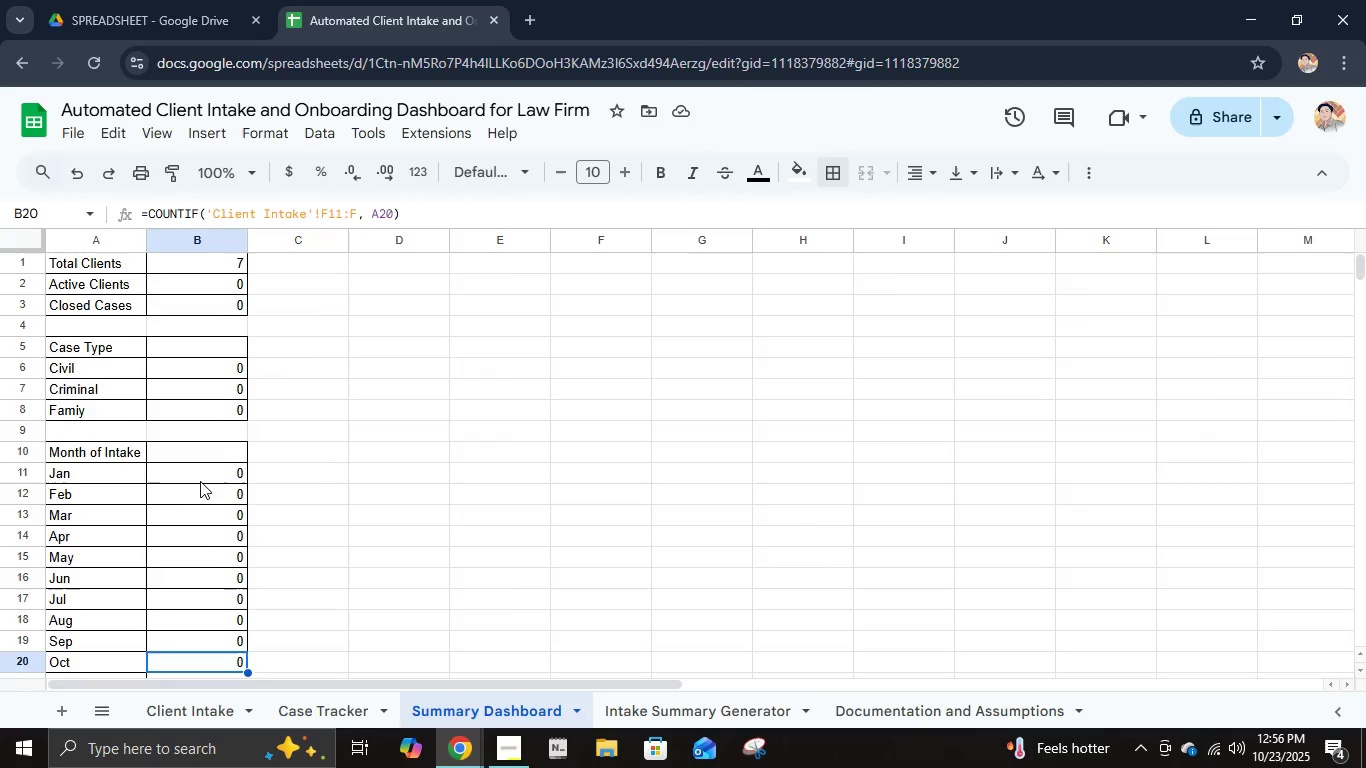 
scroll: coordinate [200, 481], scroll_direction: down, amount: 1.0
 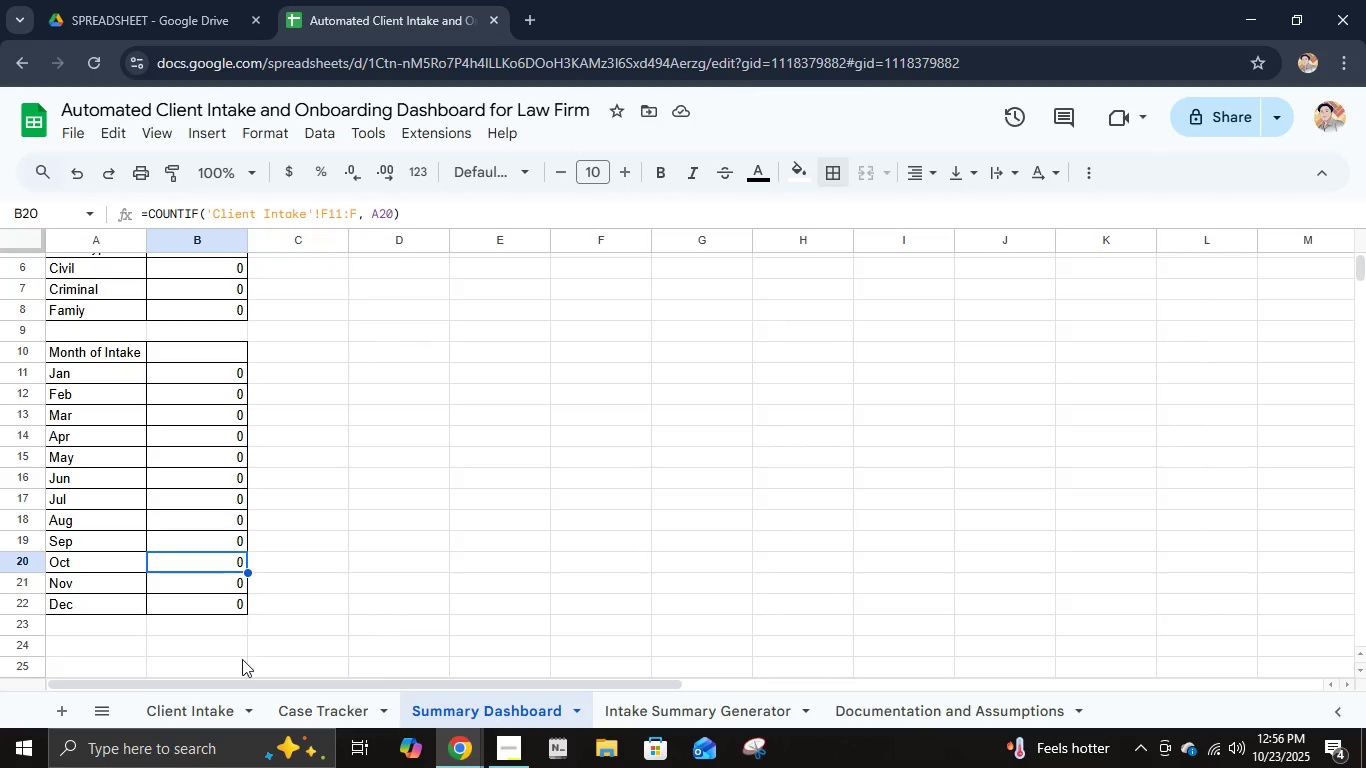 
left_click([209, 717])
 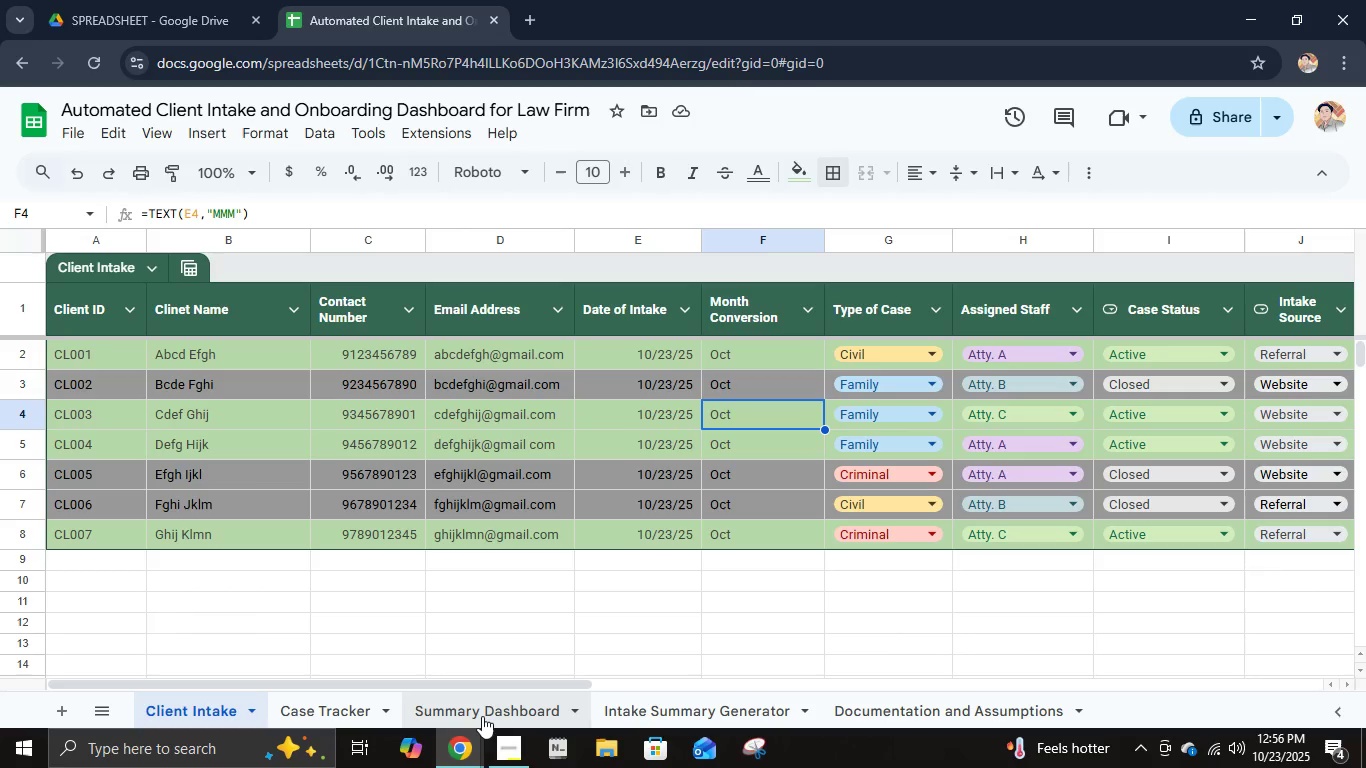 
left_click([482, 716])
 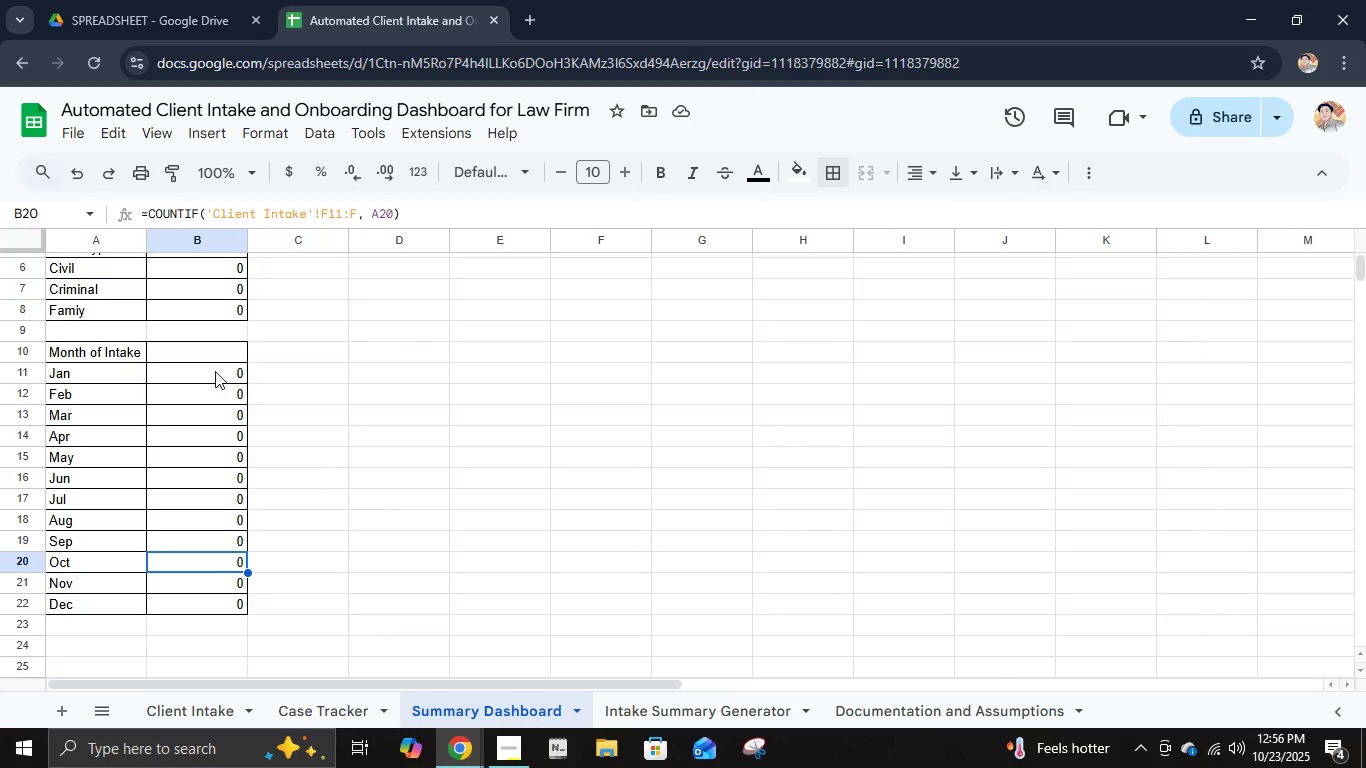 
left_click([212, 380])
 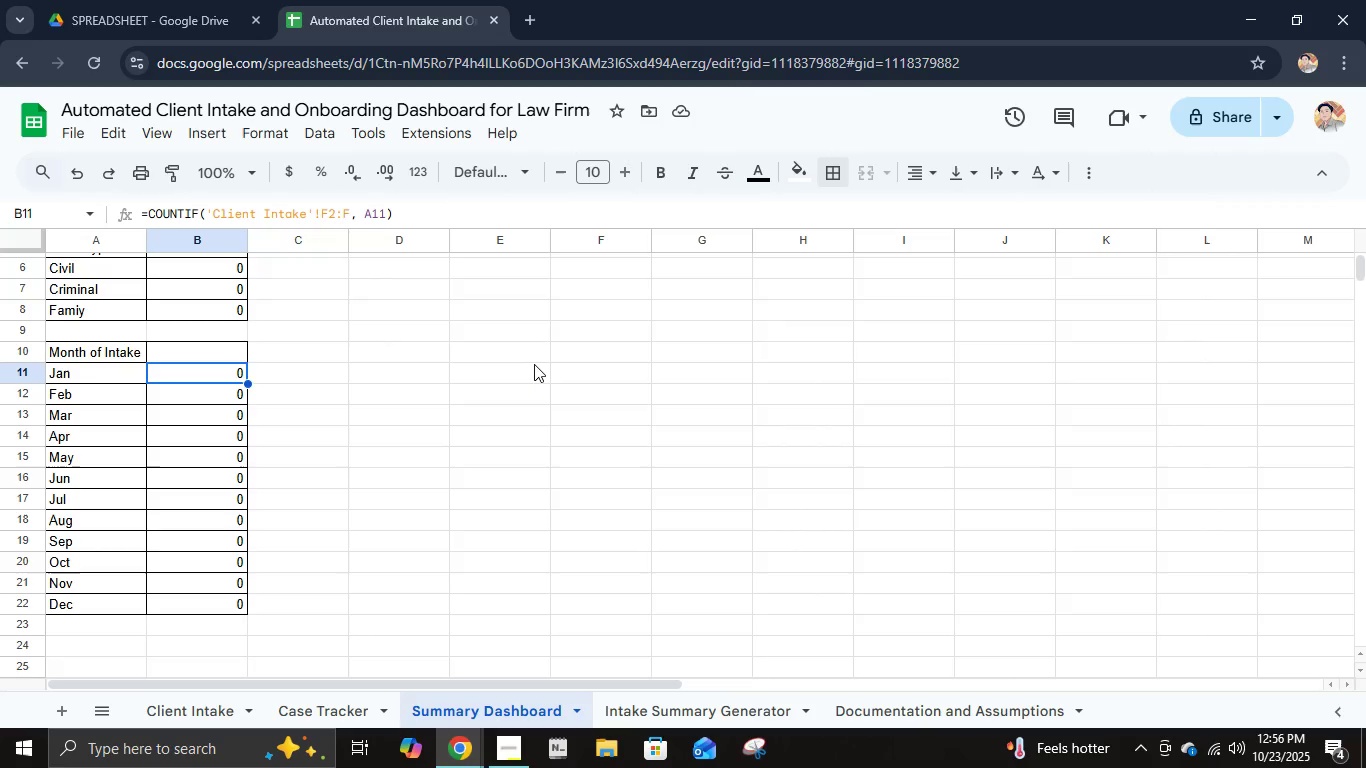 
wait(18.17)
 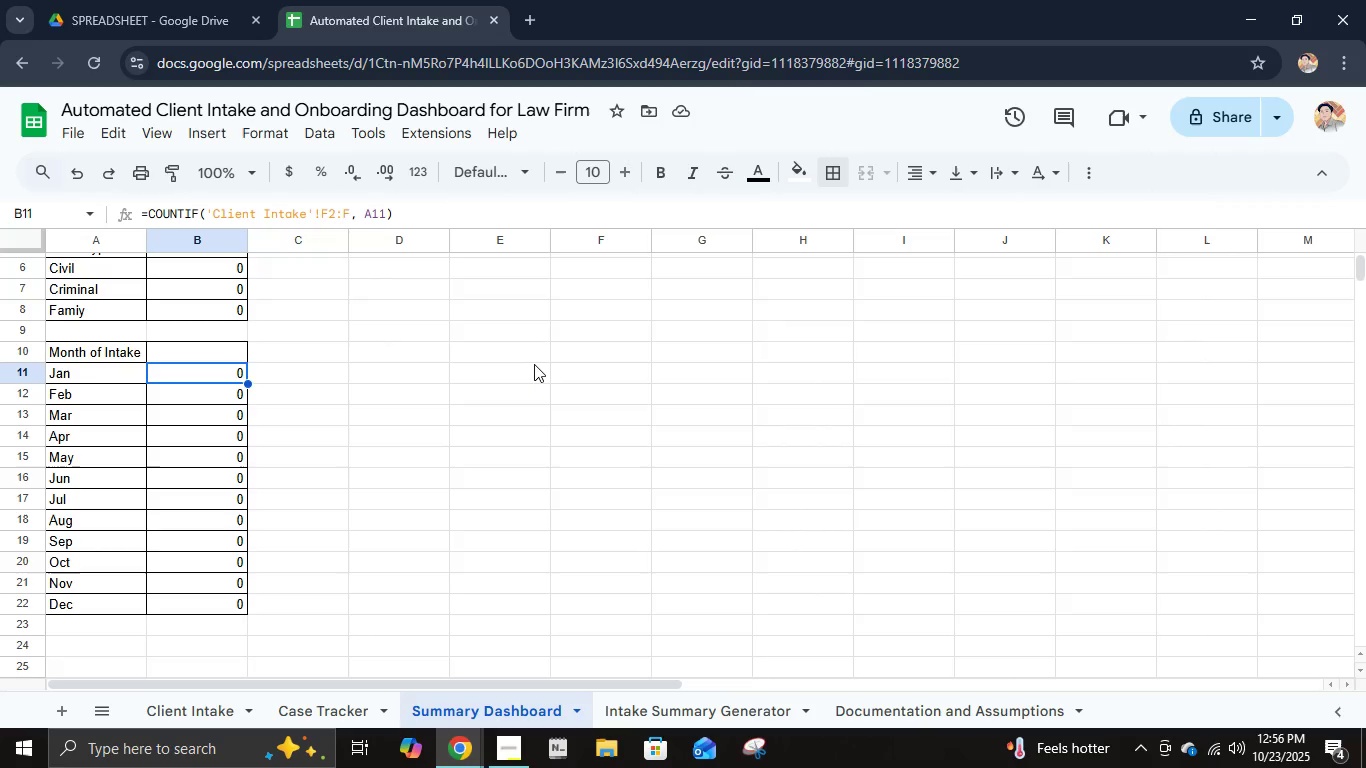 
left_click([384, 214])
 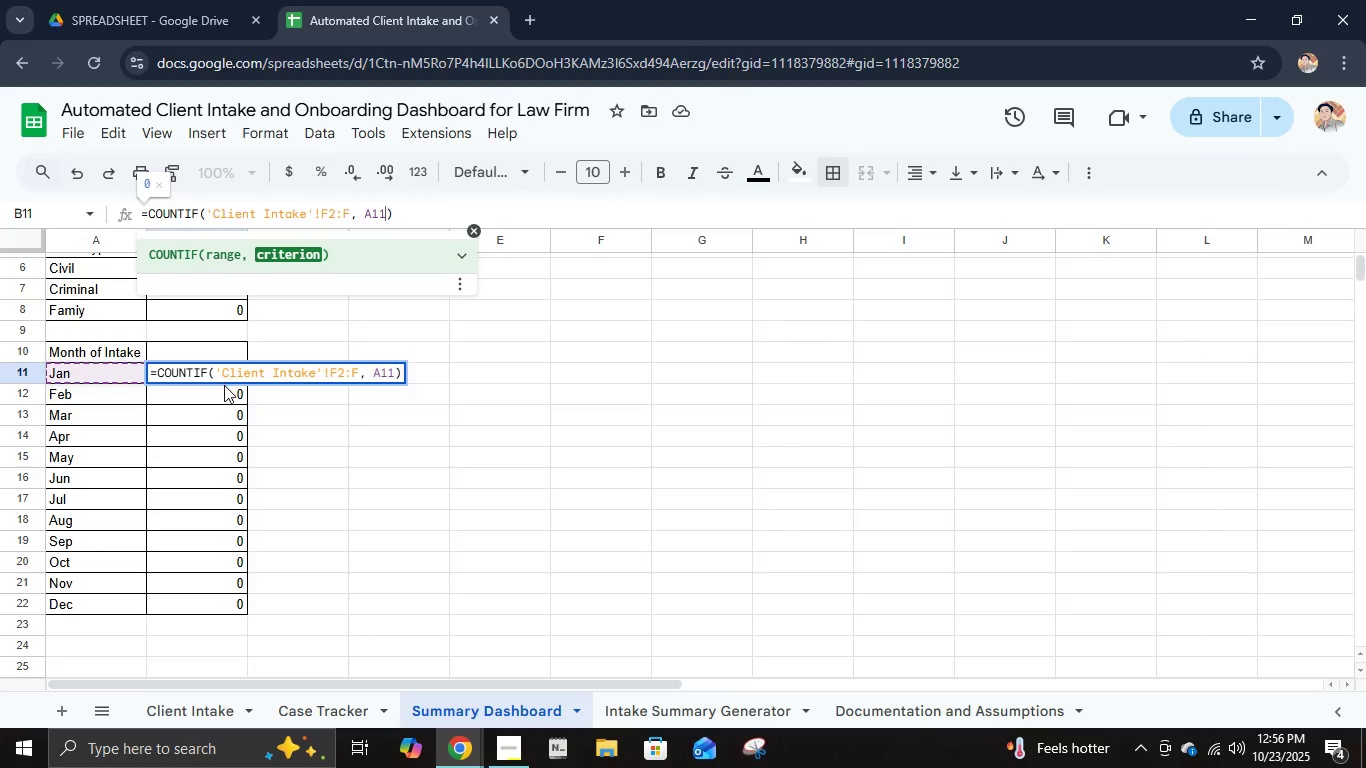 
wait(5.78)
 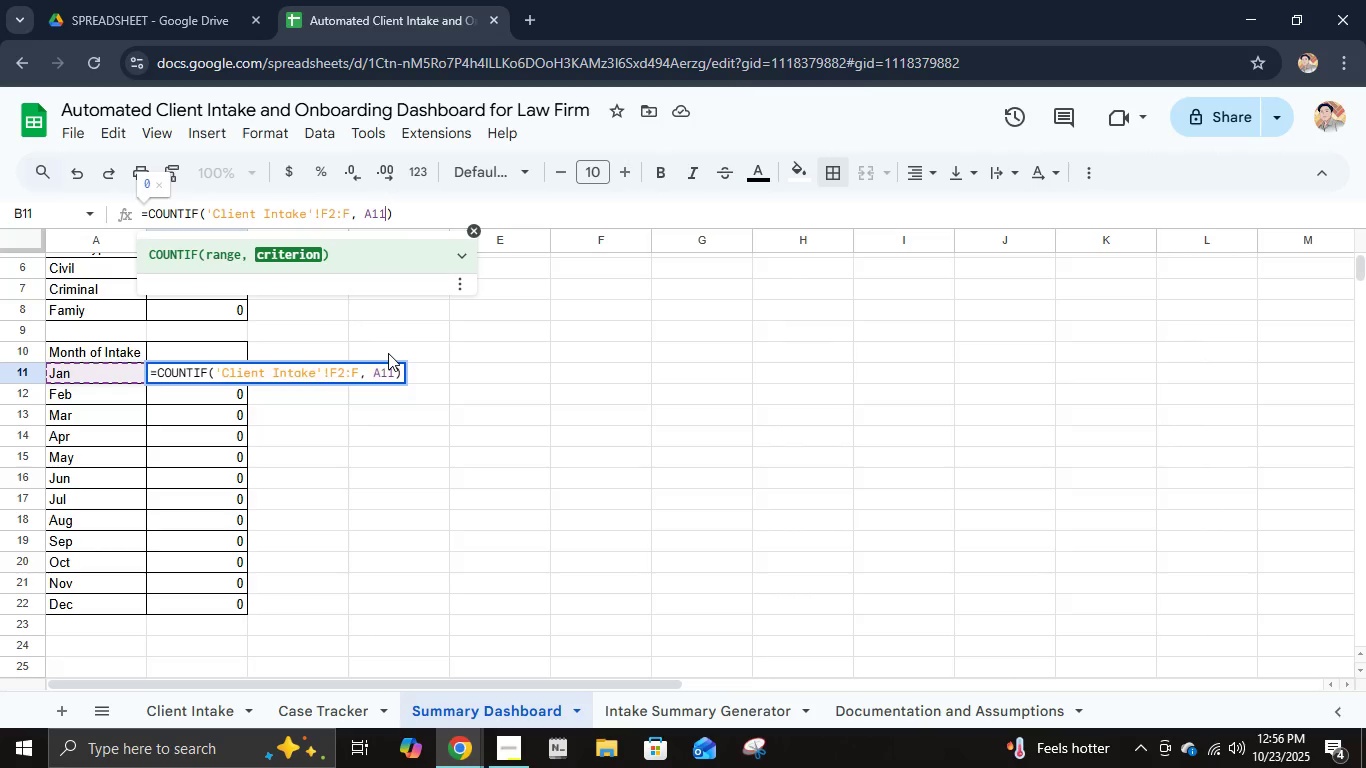 
key(Backspace)
 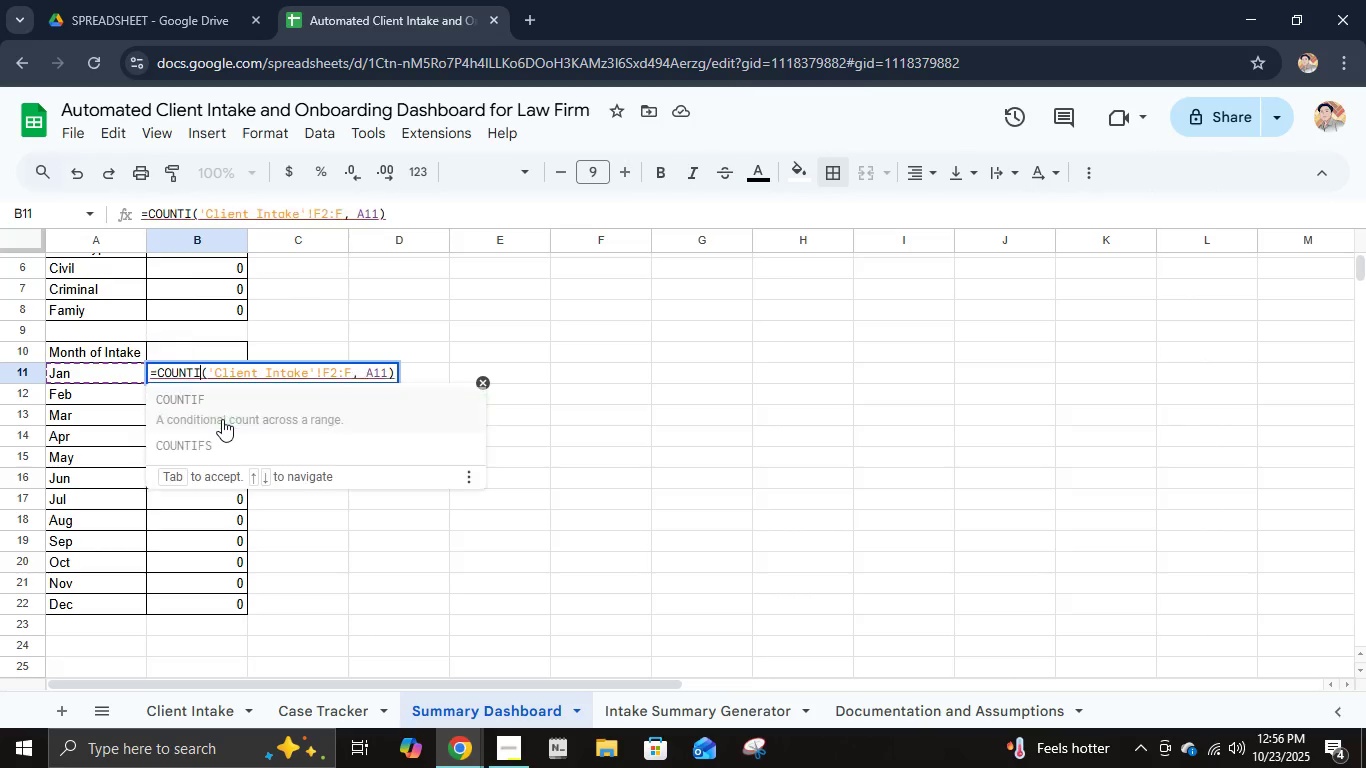 
key(Backspace)
 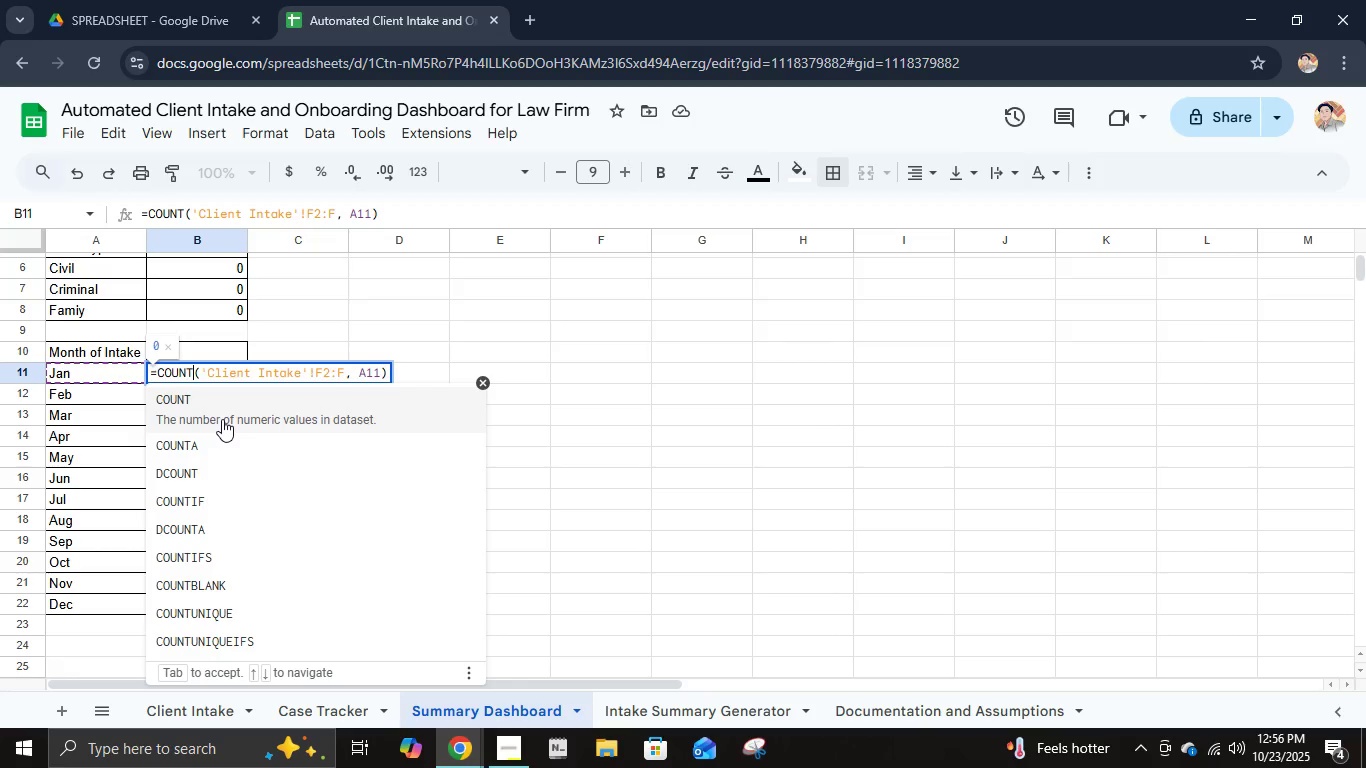 
key(Shift+ShiftLeft)
 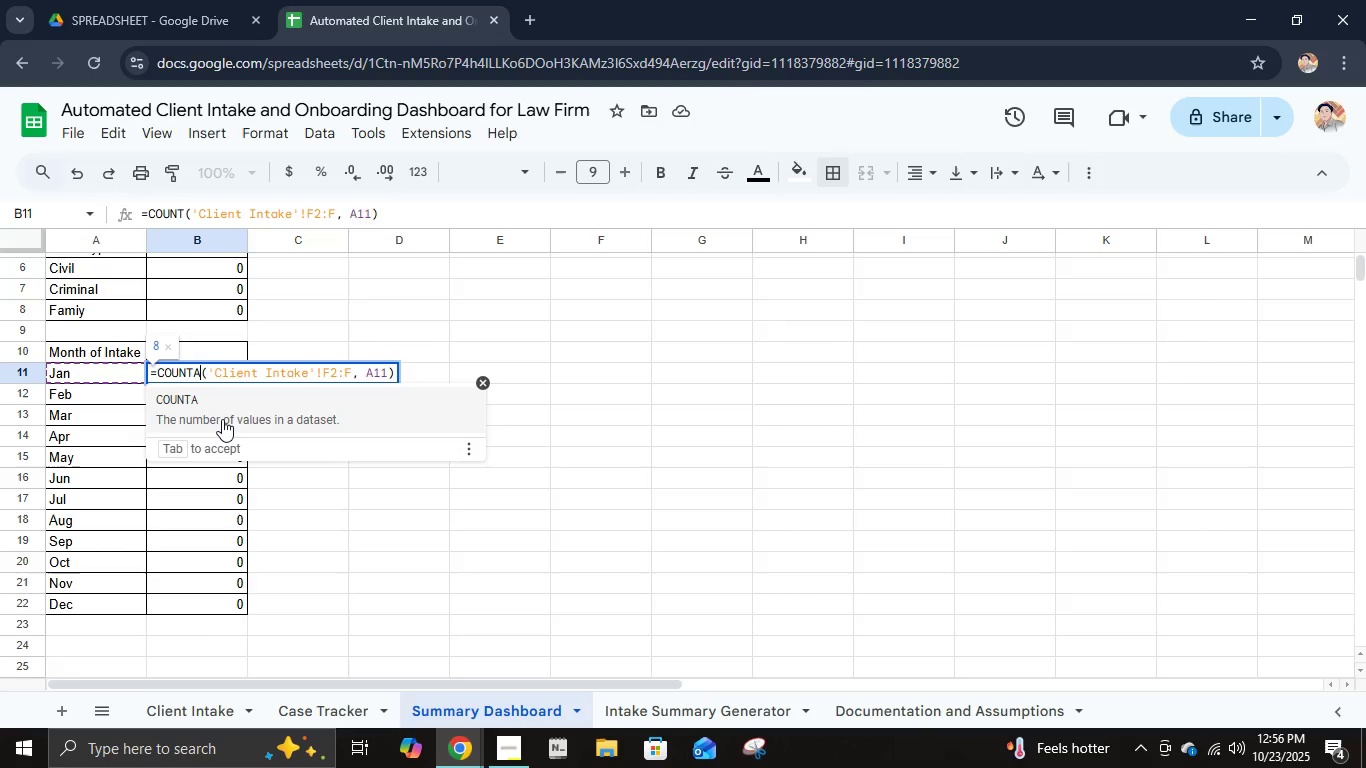 
key(Shift+A)
 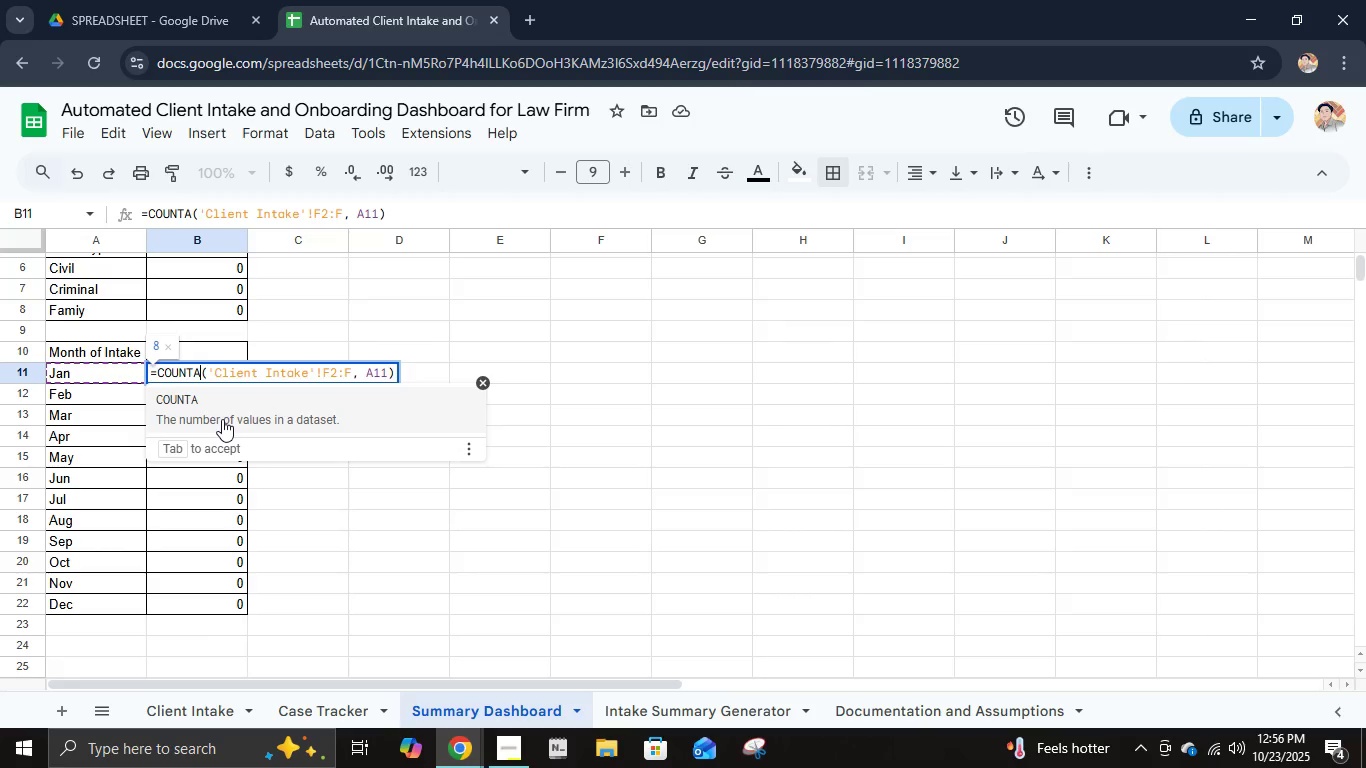 
key(Enter)
 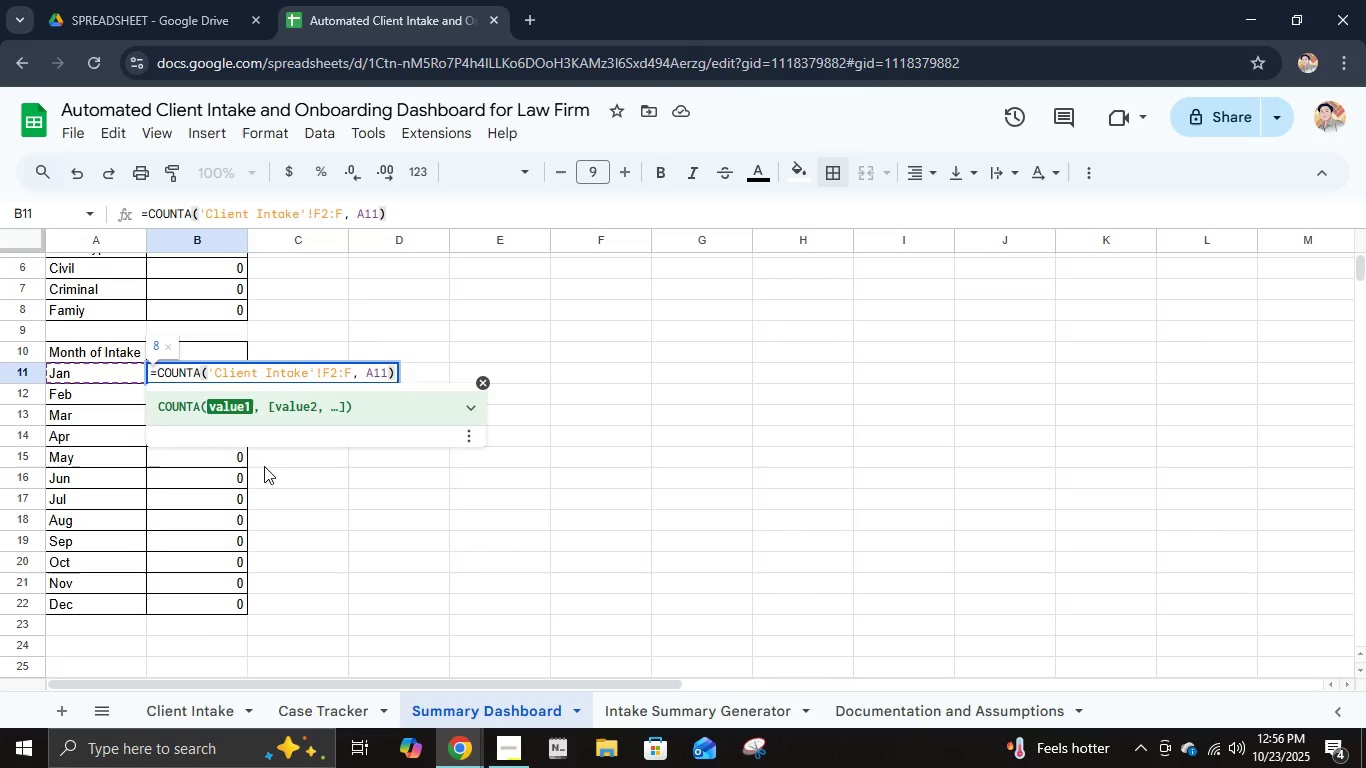 
key(Enter)
 